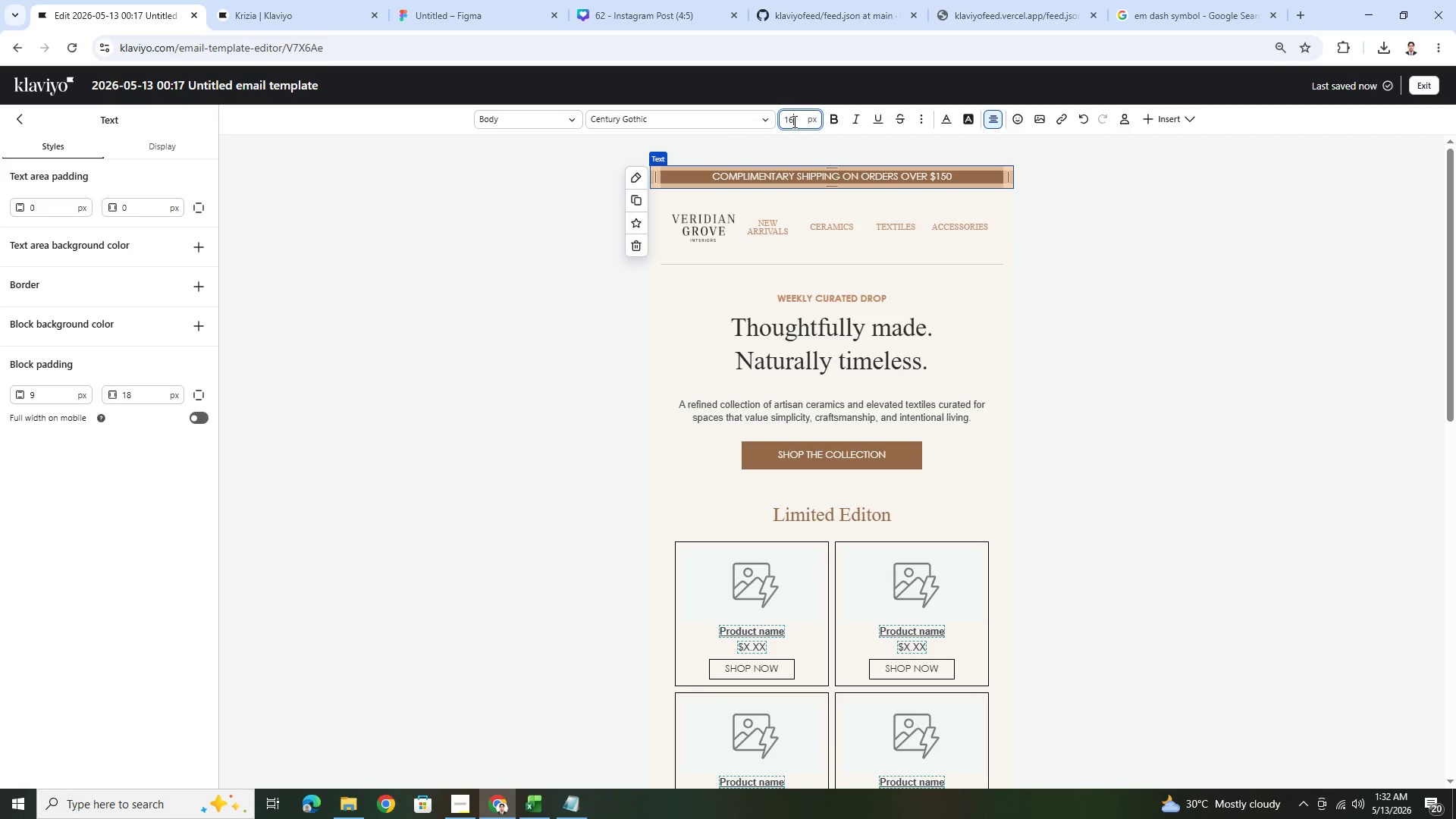 
triple_click([793, 121])
 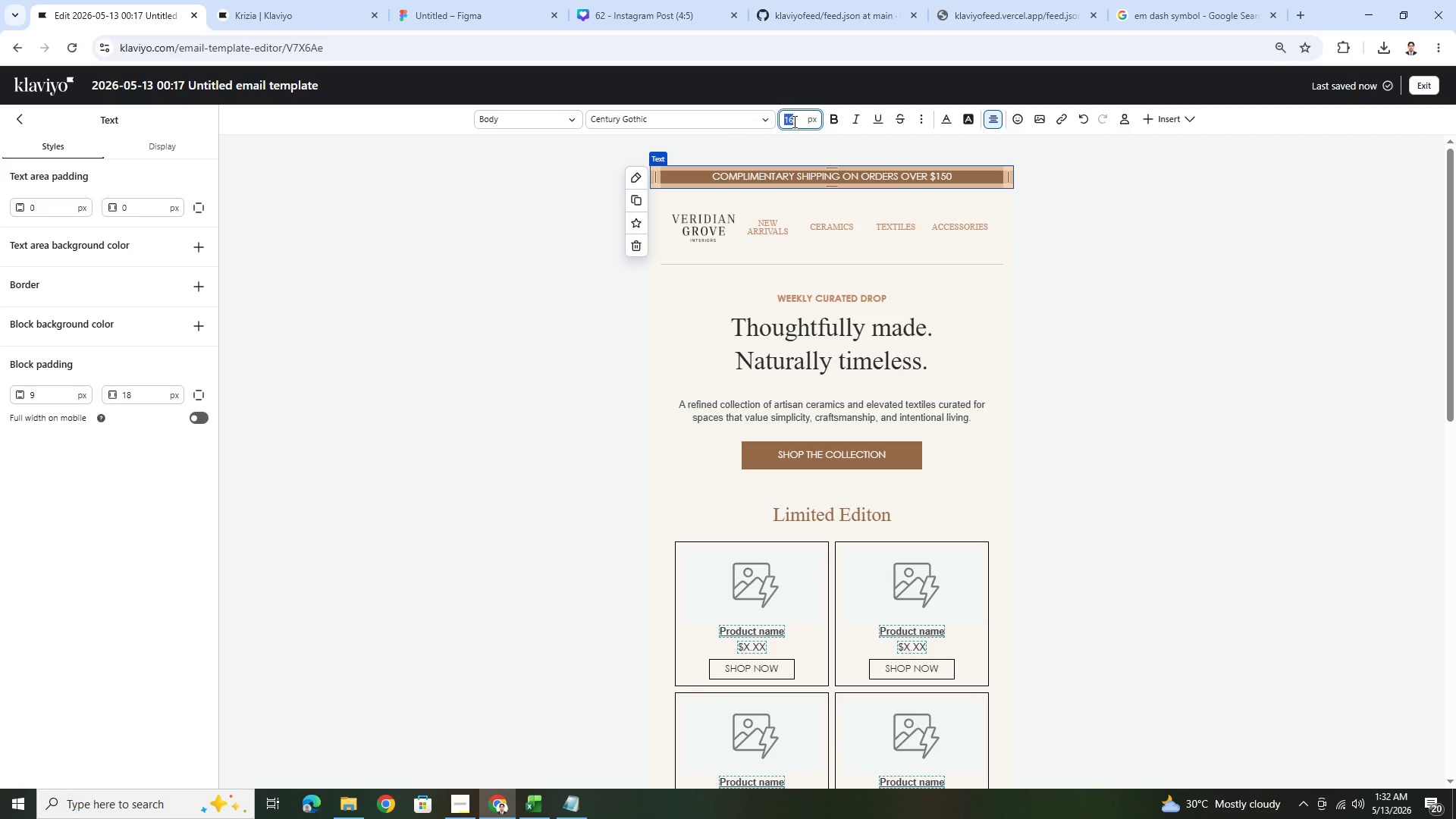 
key(Numpad1)
 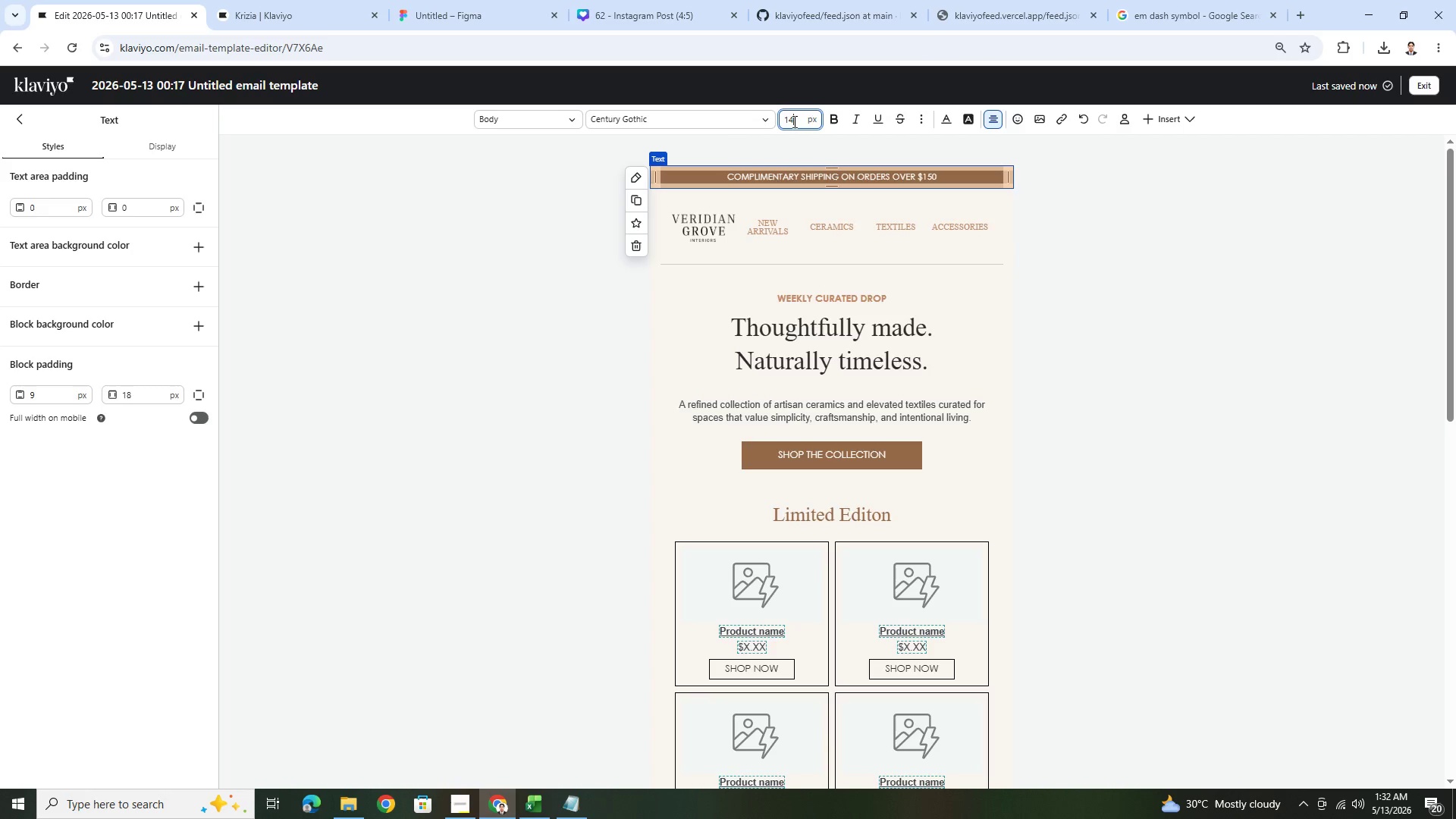 
key(Numpad4)
 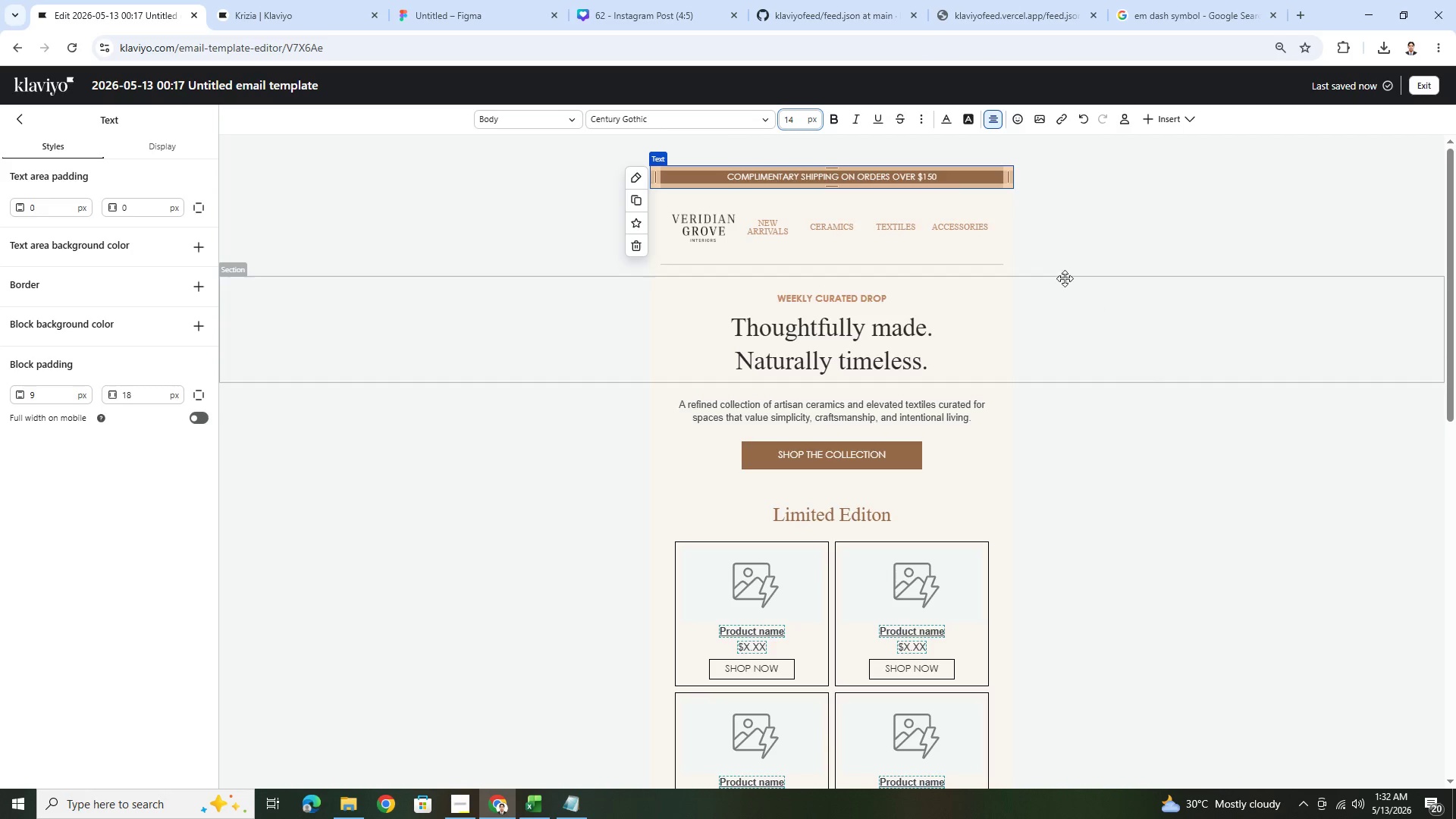 
left_click([1145, 349])
 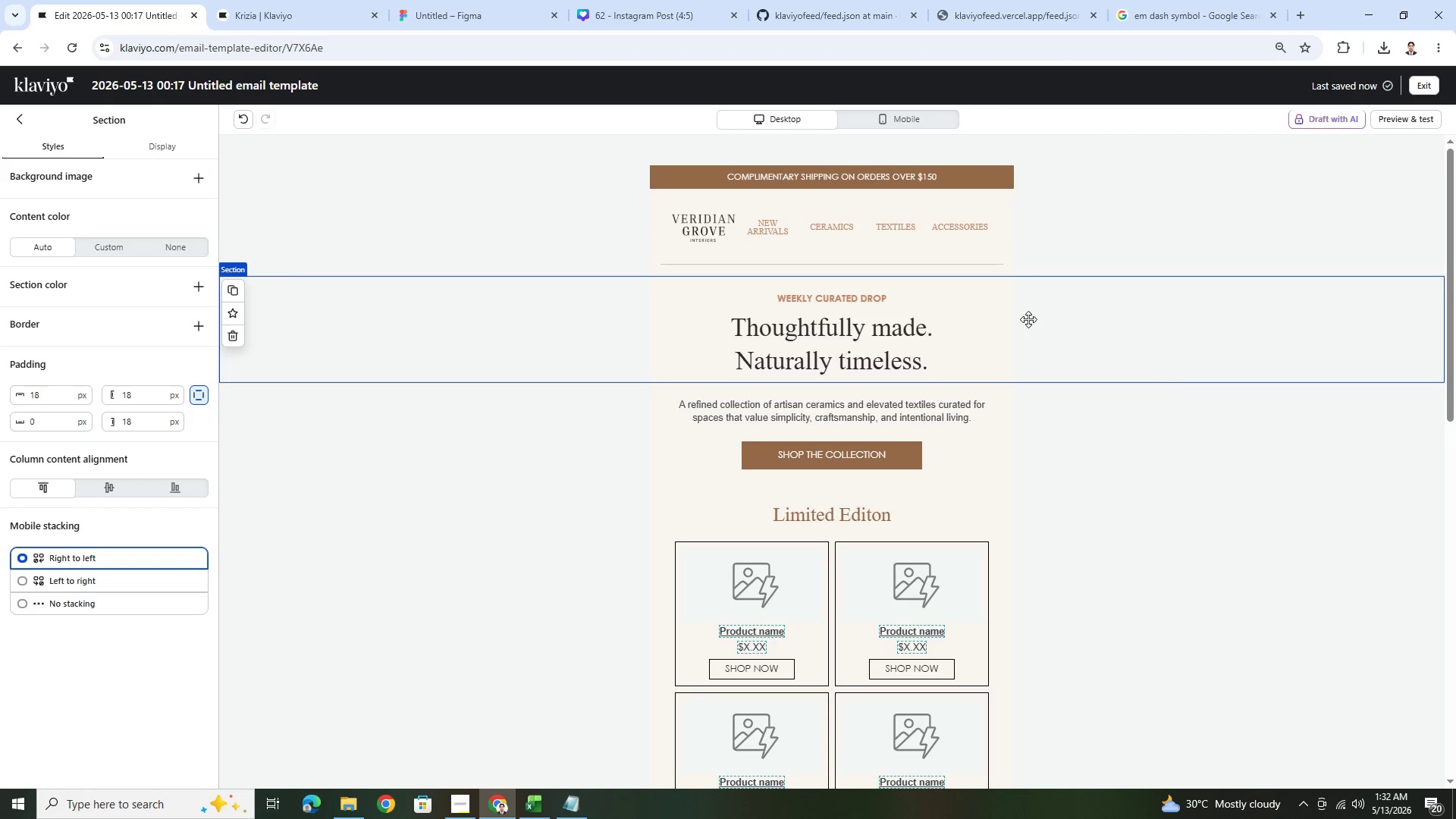 
left_click([1196, 524])
 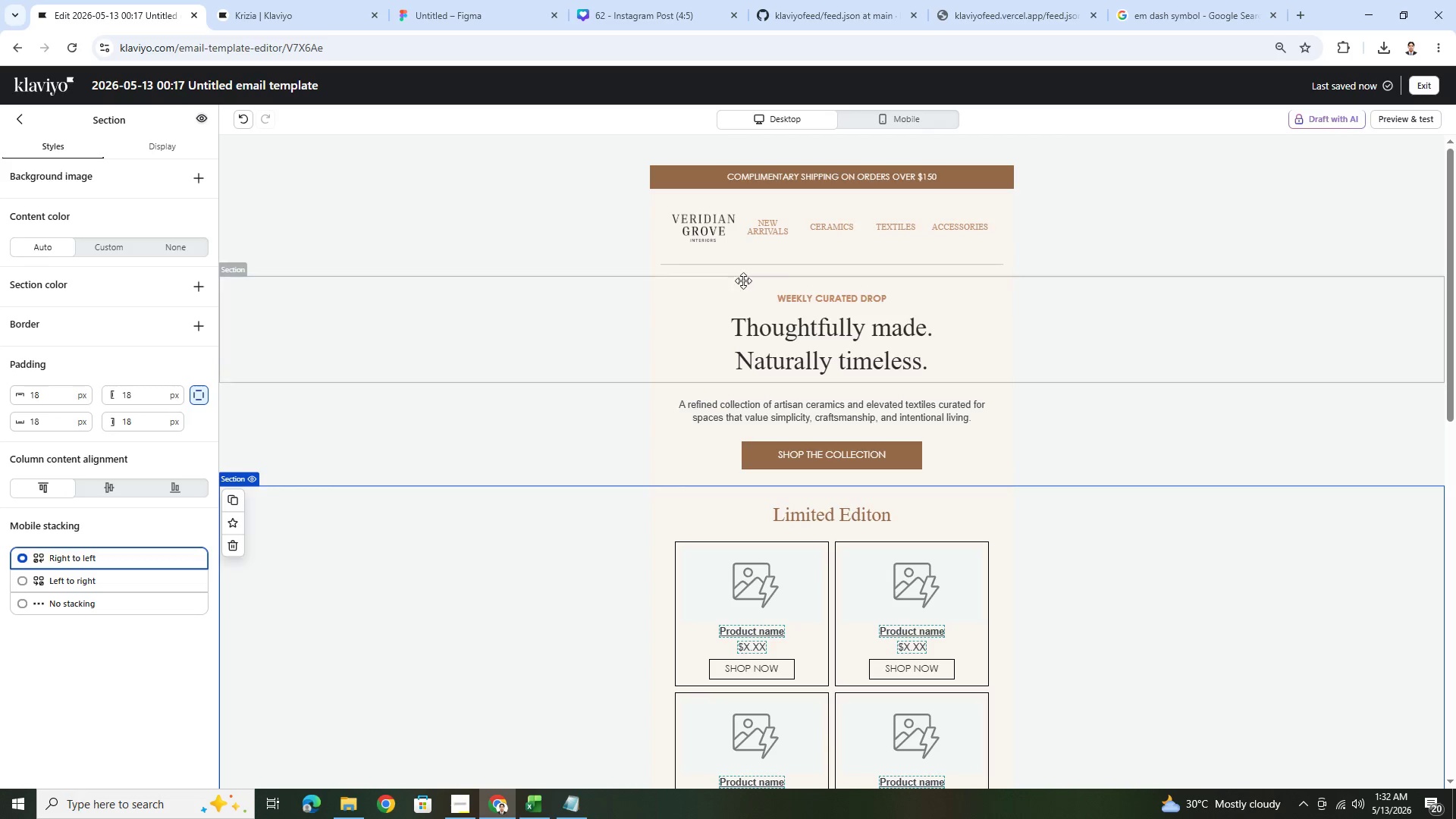 
wait(10.2)
 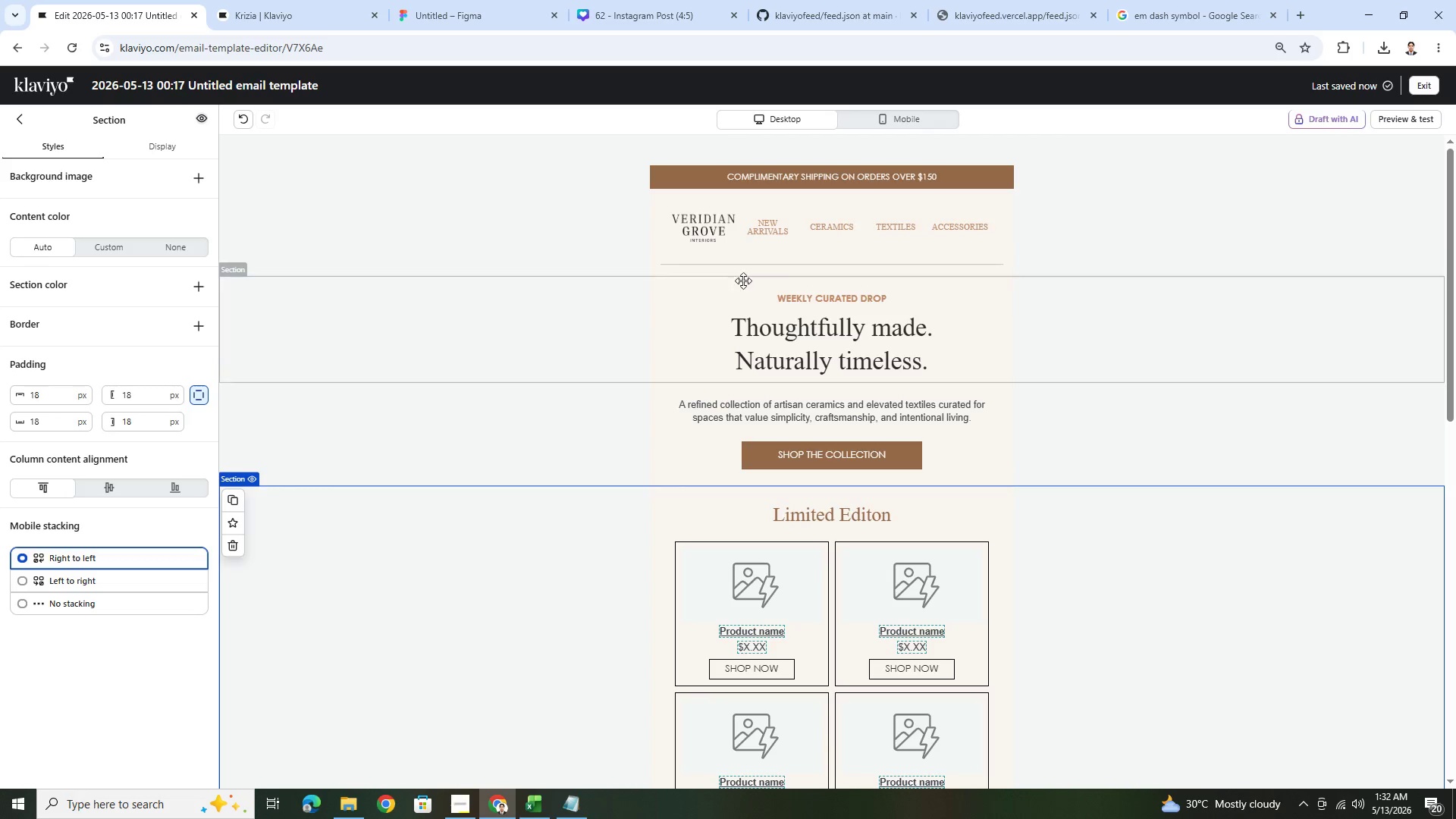 
left_click([710, 231])
 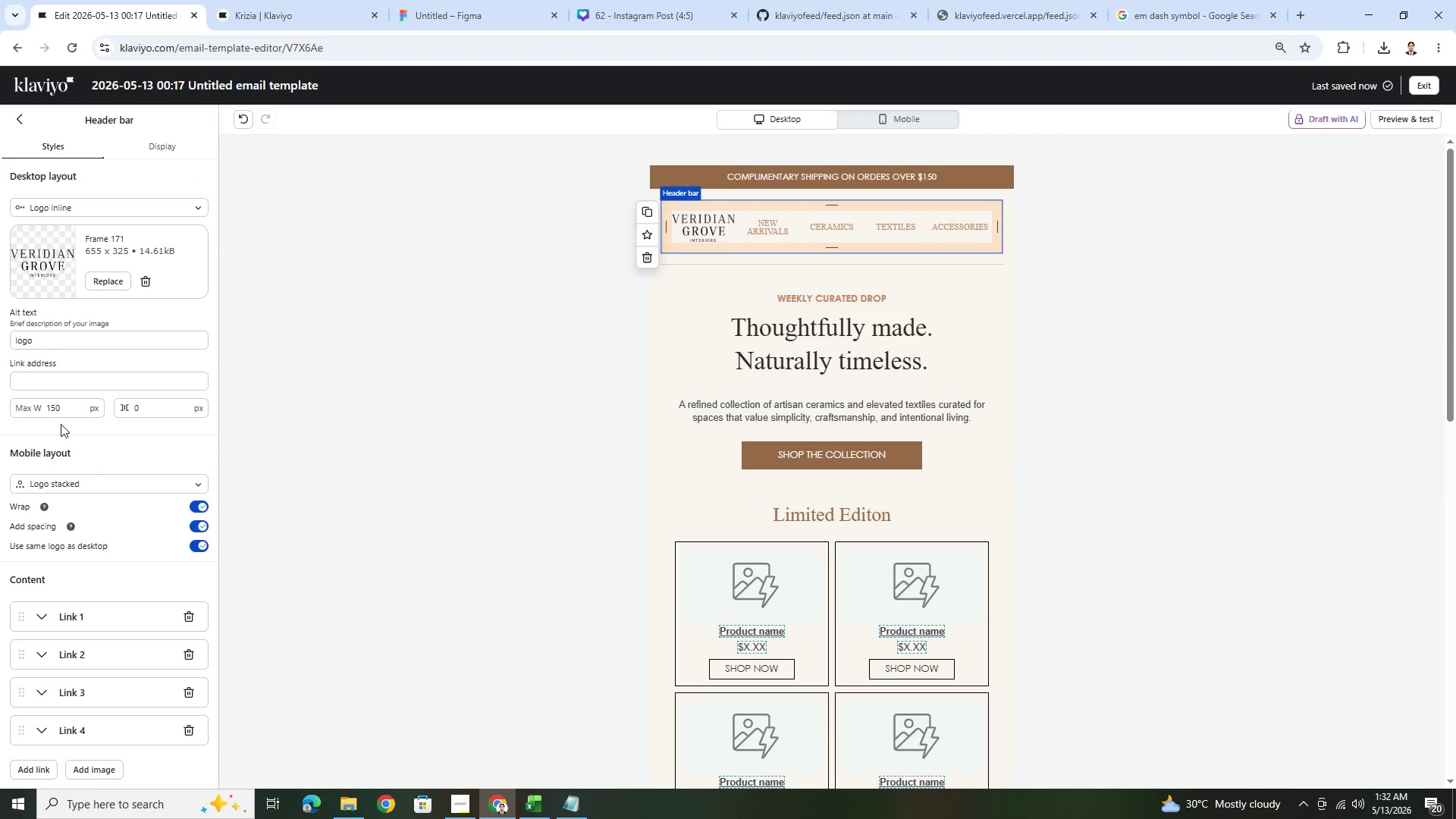 
double_click([66, 409])
 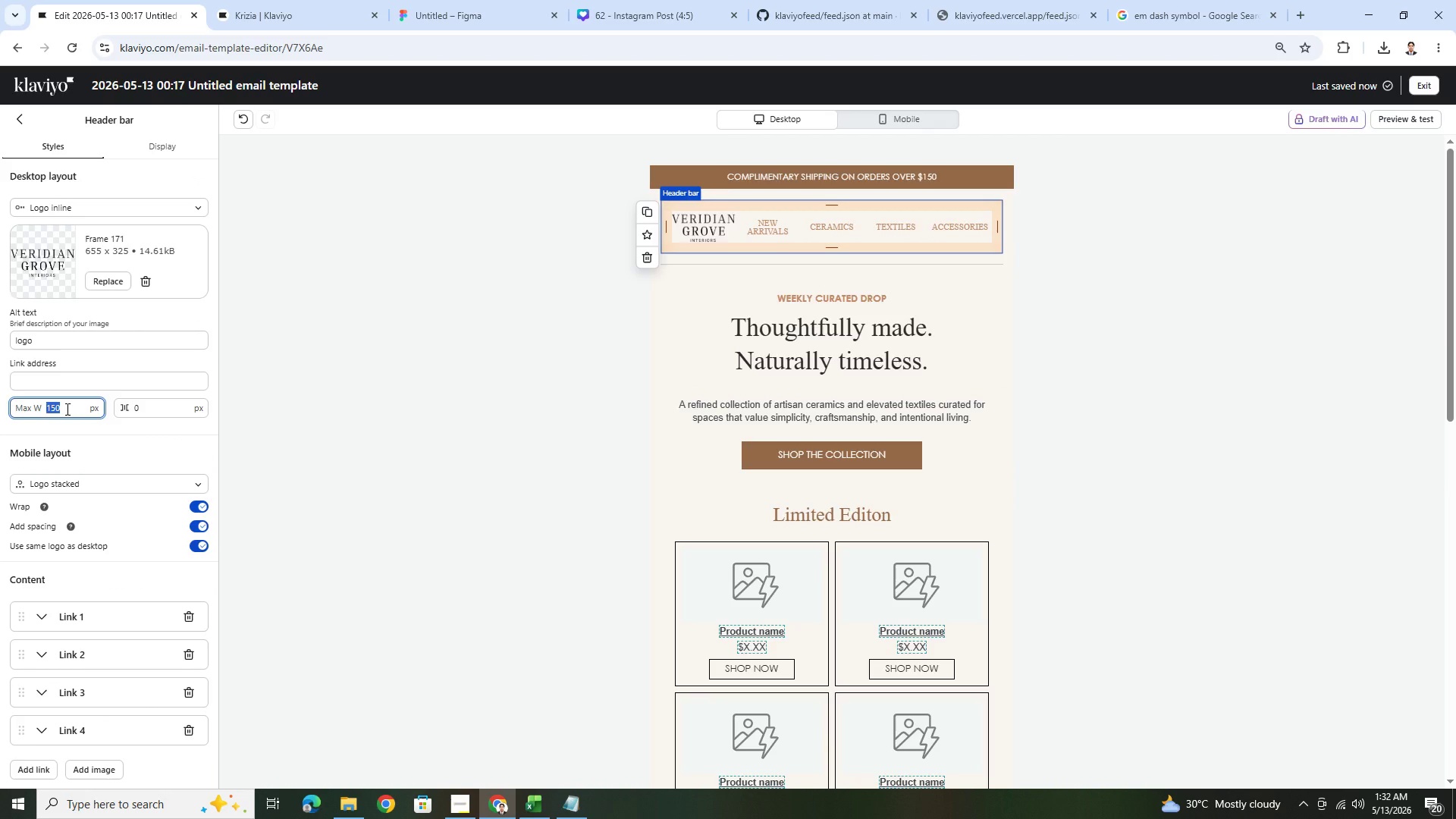 
key(Numpad1)
 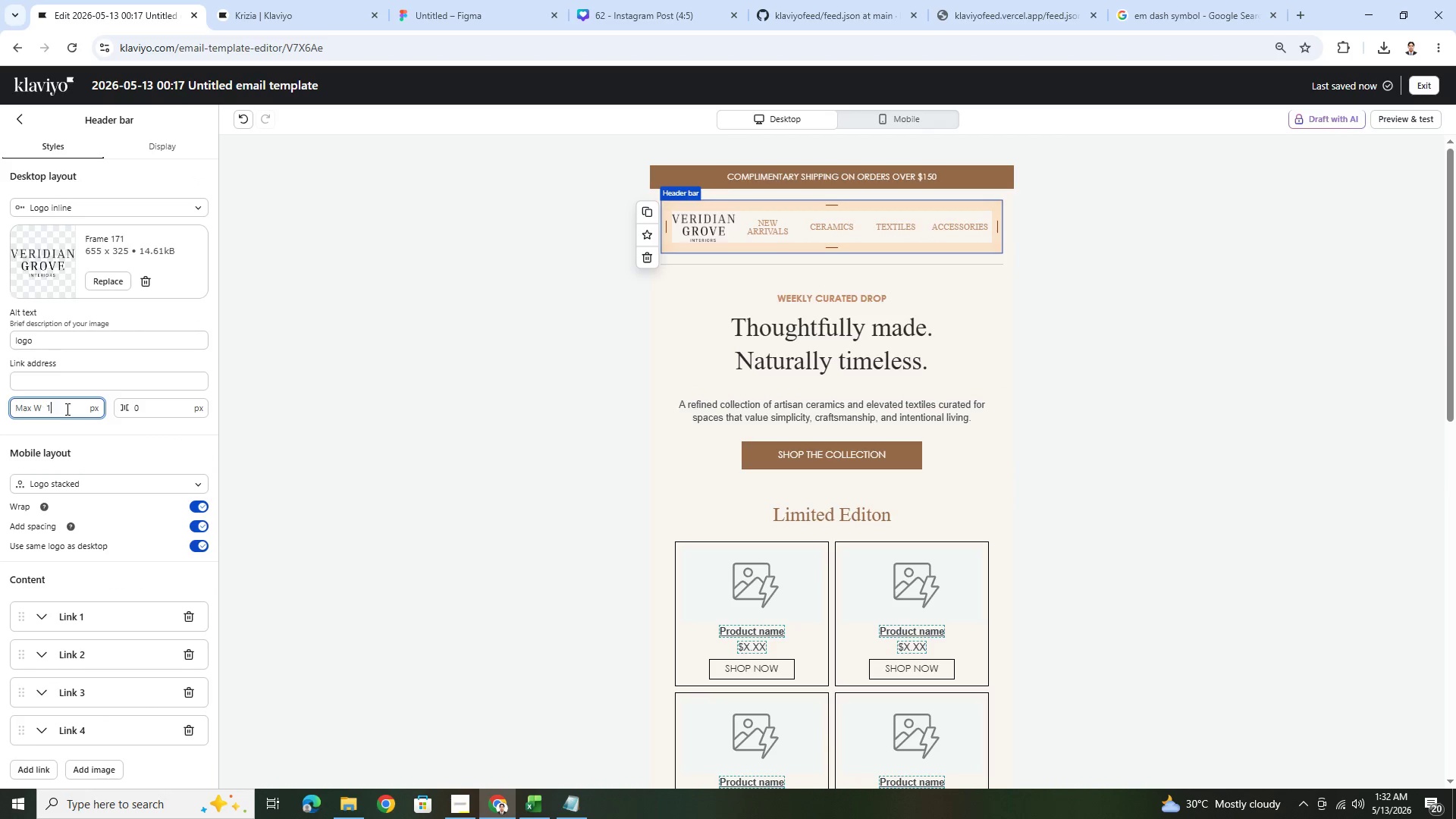 
key(Numpad7)
 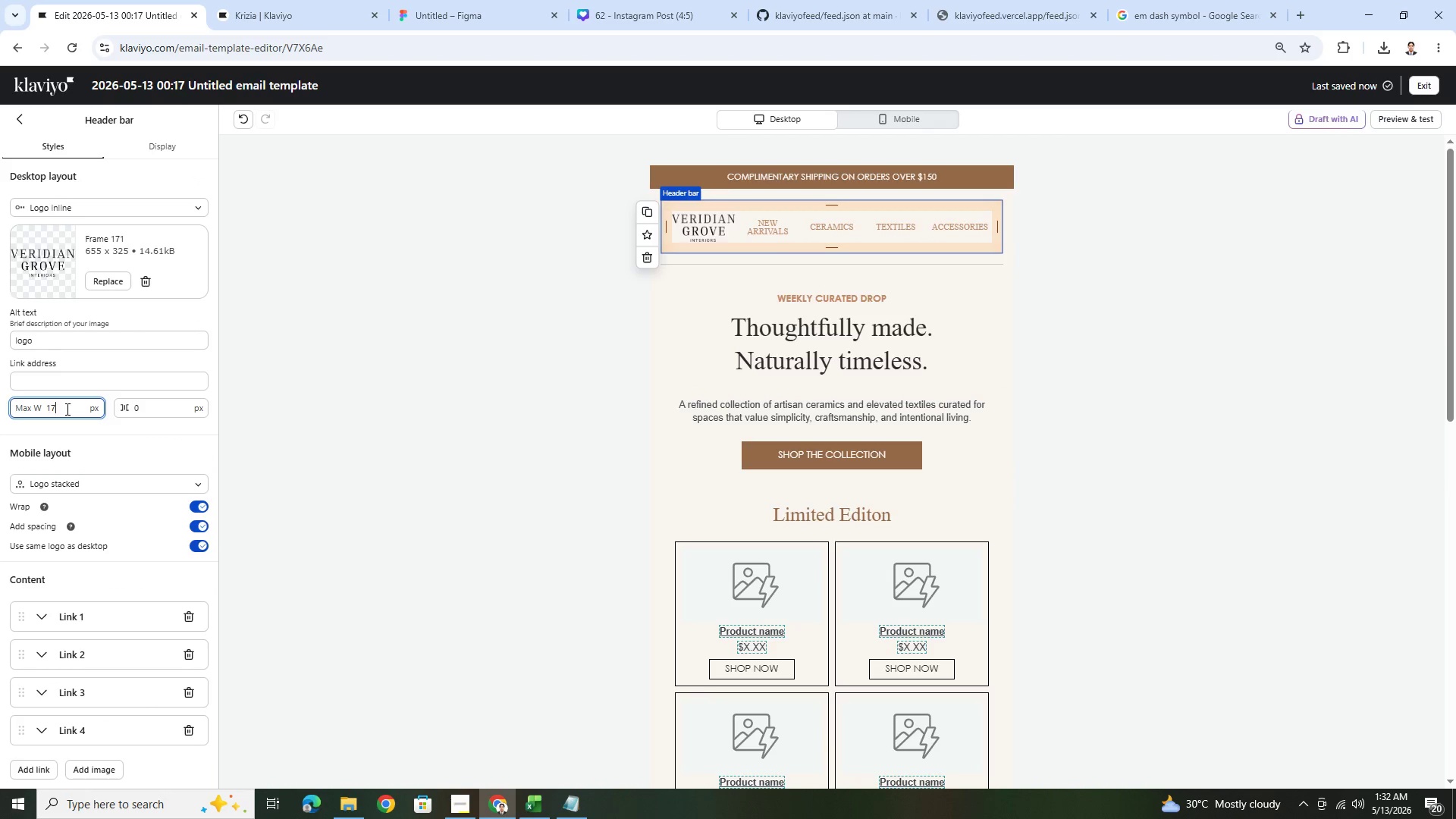 
key(Numpad0)
 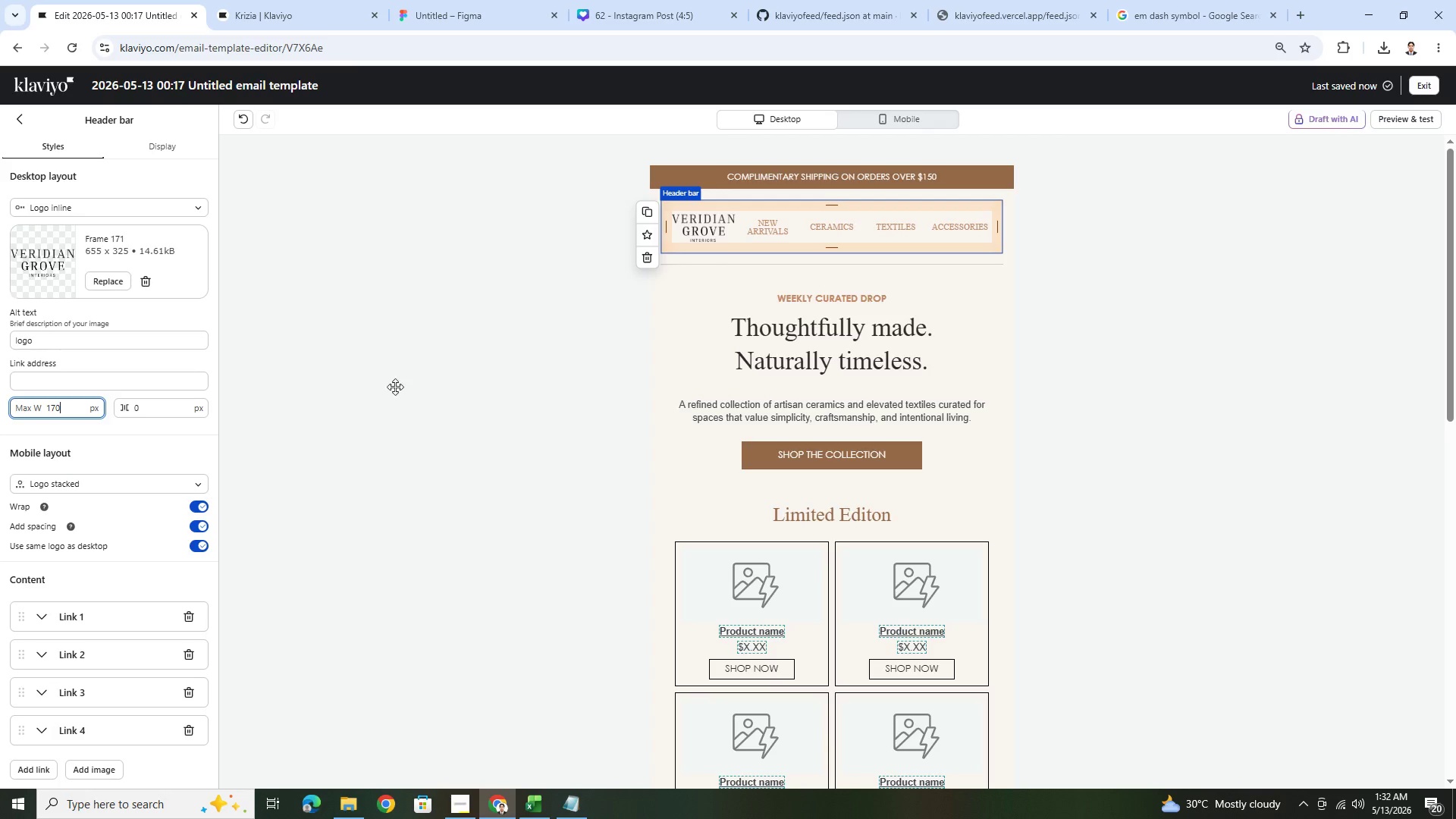 
left_click([1141, 582])
 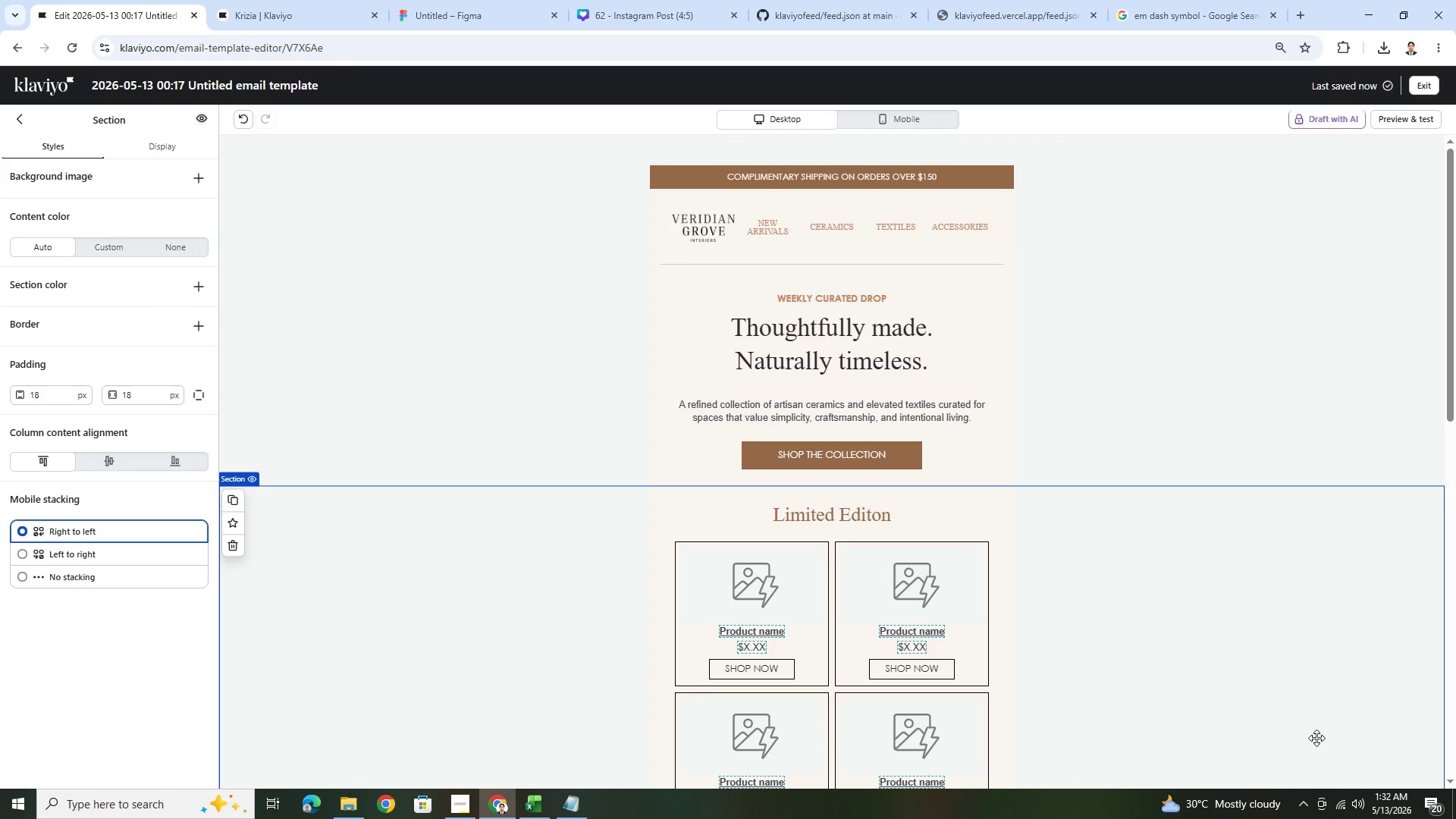 
scroll: coordinate [1239, 673], scroll_direction: down, amount: 11.0
 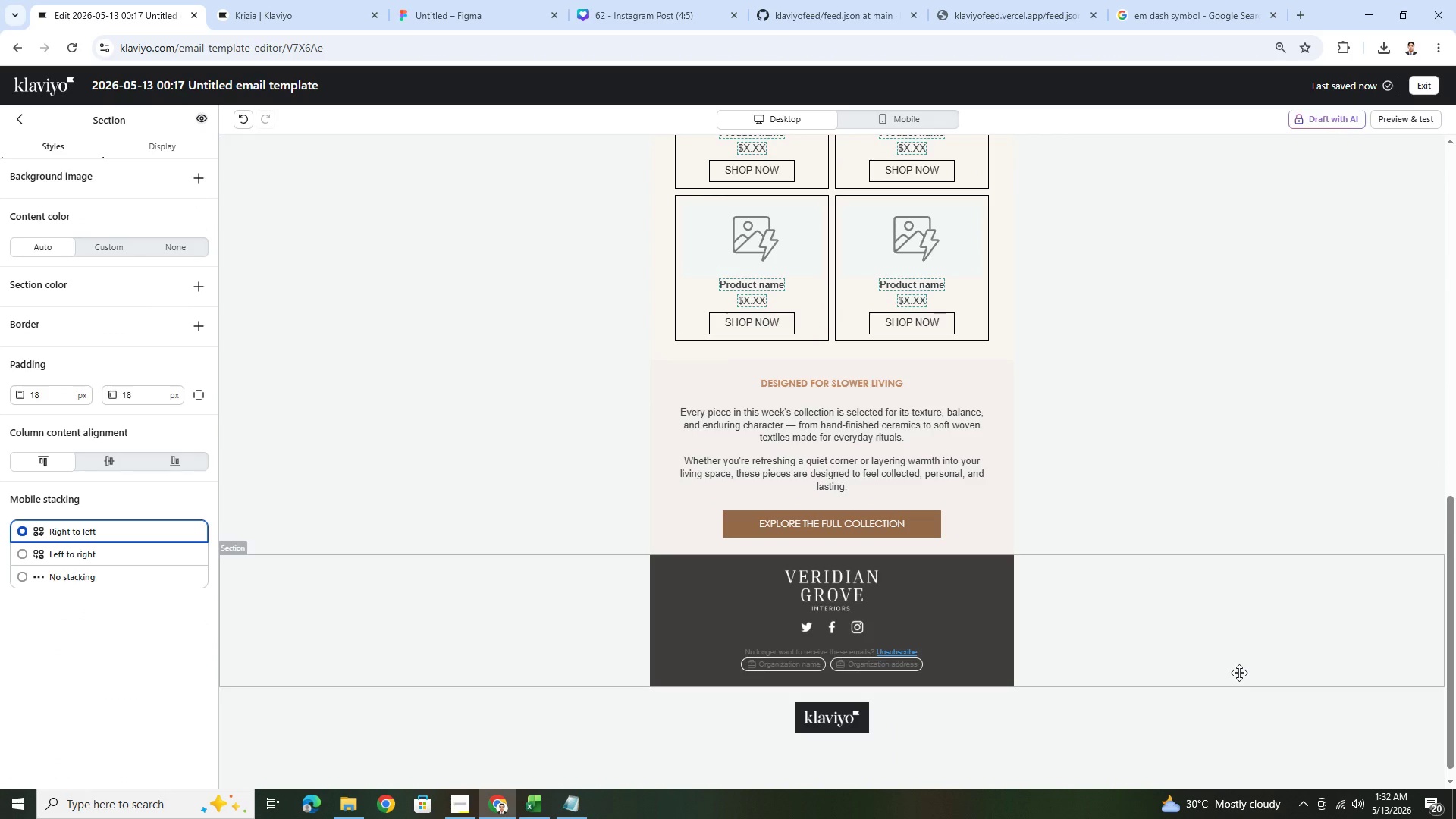 
scroll: coordinate [1239, 673], scroll_direction: up, amount: 5.0
 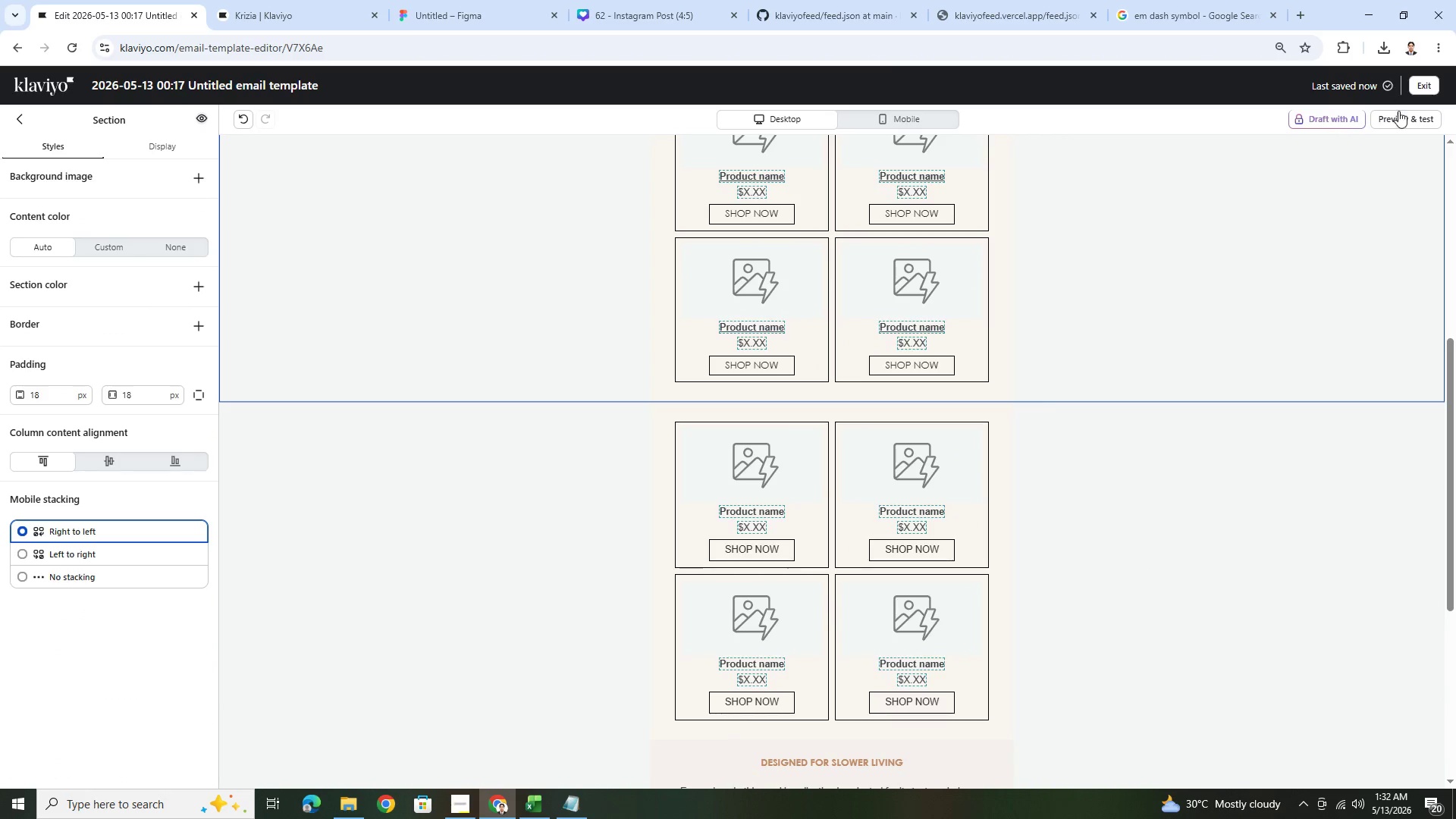 
left_click([1400, 120])
 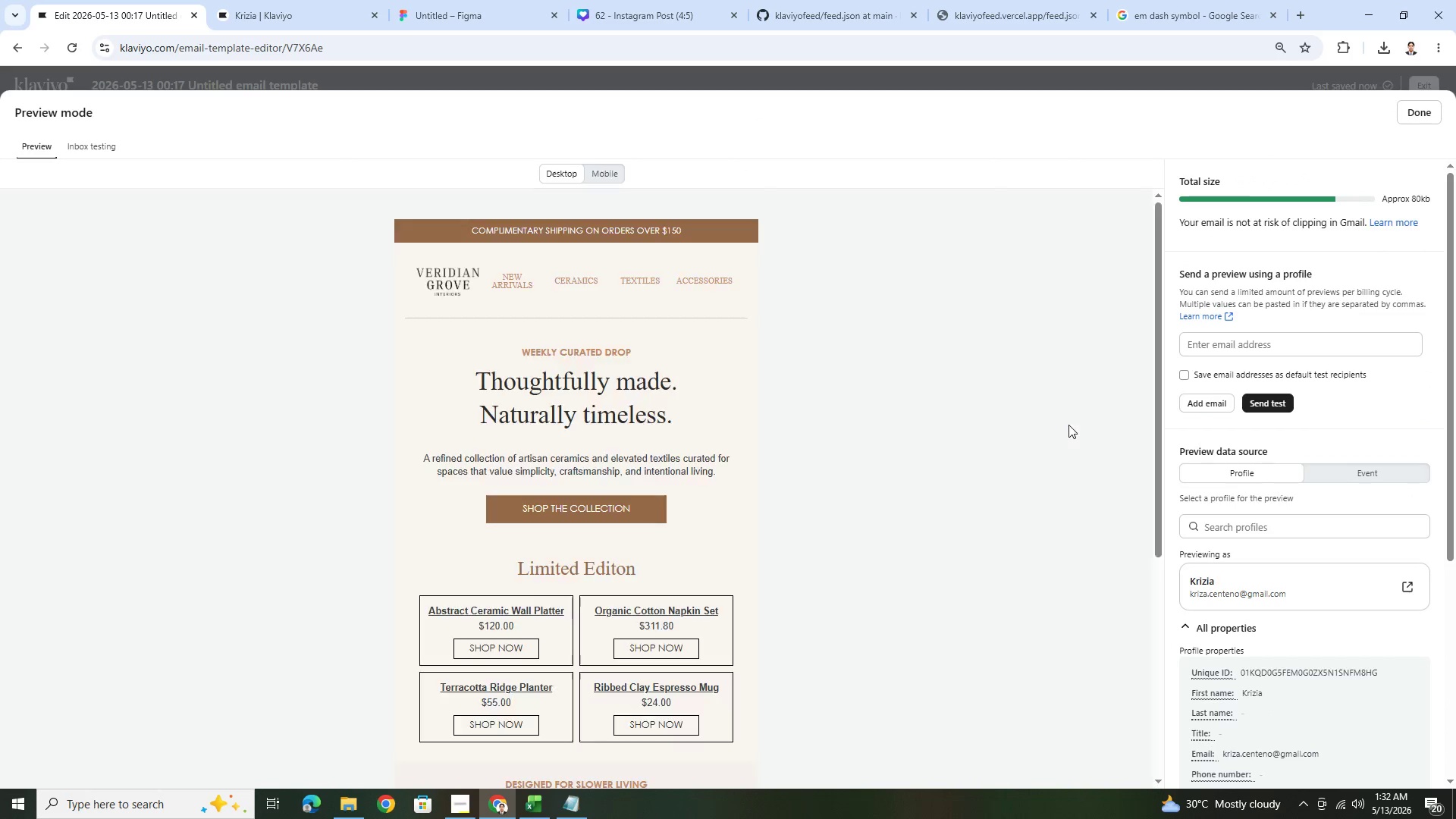 
scroll: coordinate [1068, 425], scroll_direction: down, amount: 1.0
 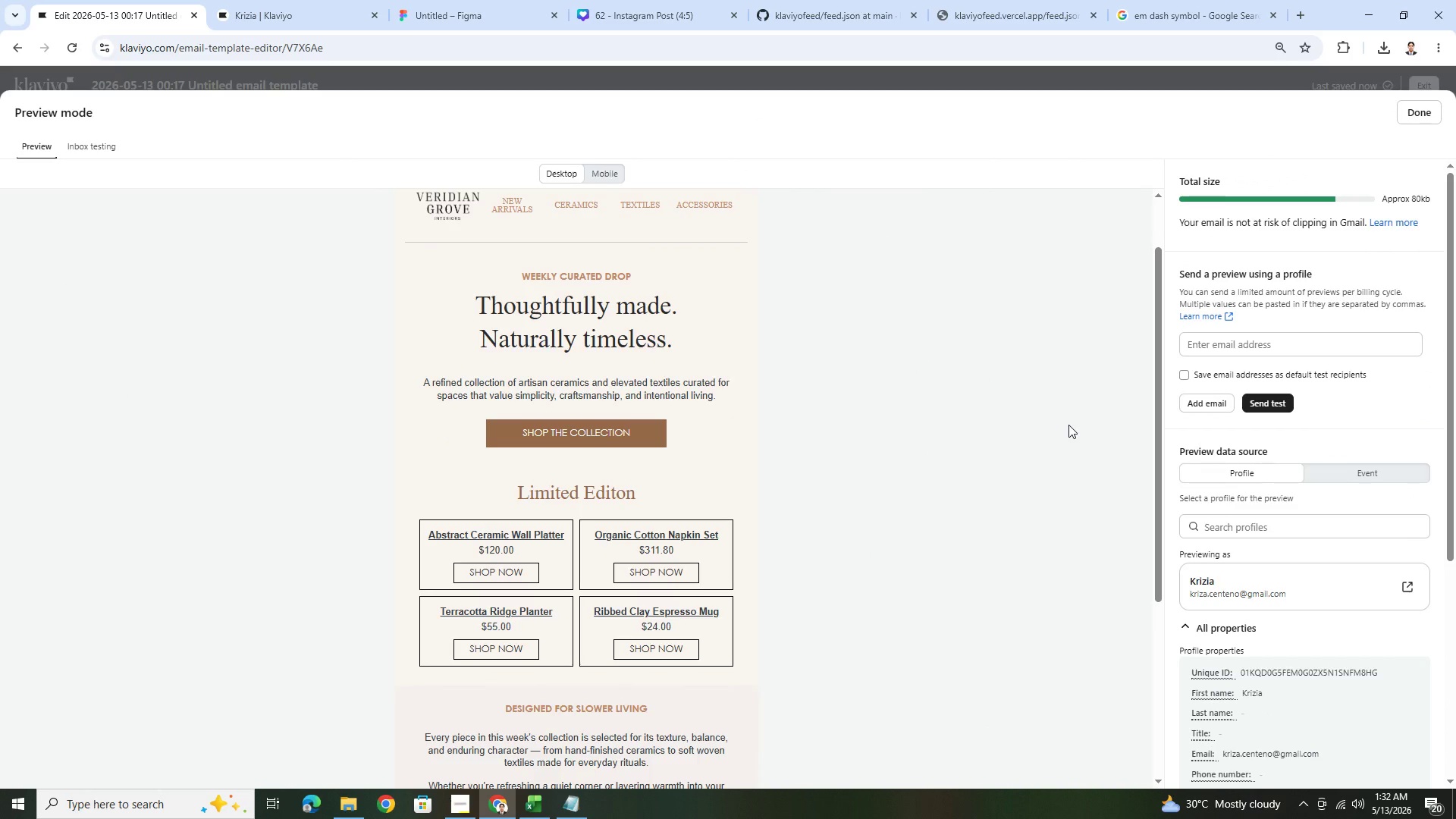 
scroll: coordinate [1068, 425], scroll_direction: up, amount: 1.0
 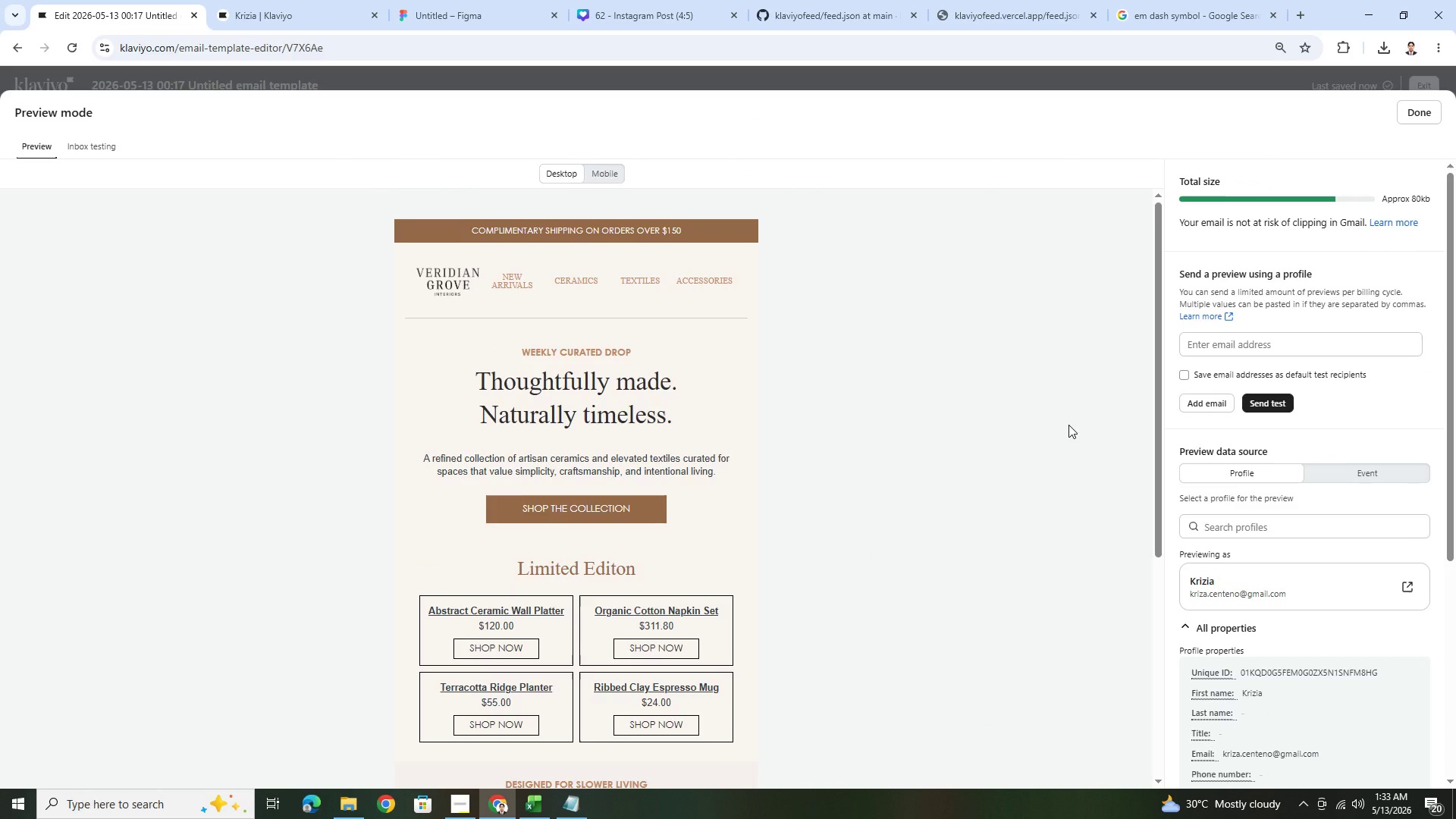 
scroll: coordinate [1068, 425], scroll_direction: down, amount: 4.0
 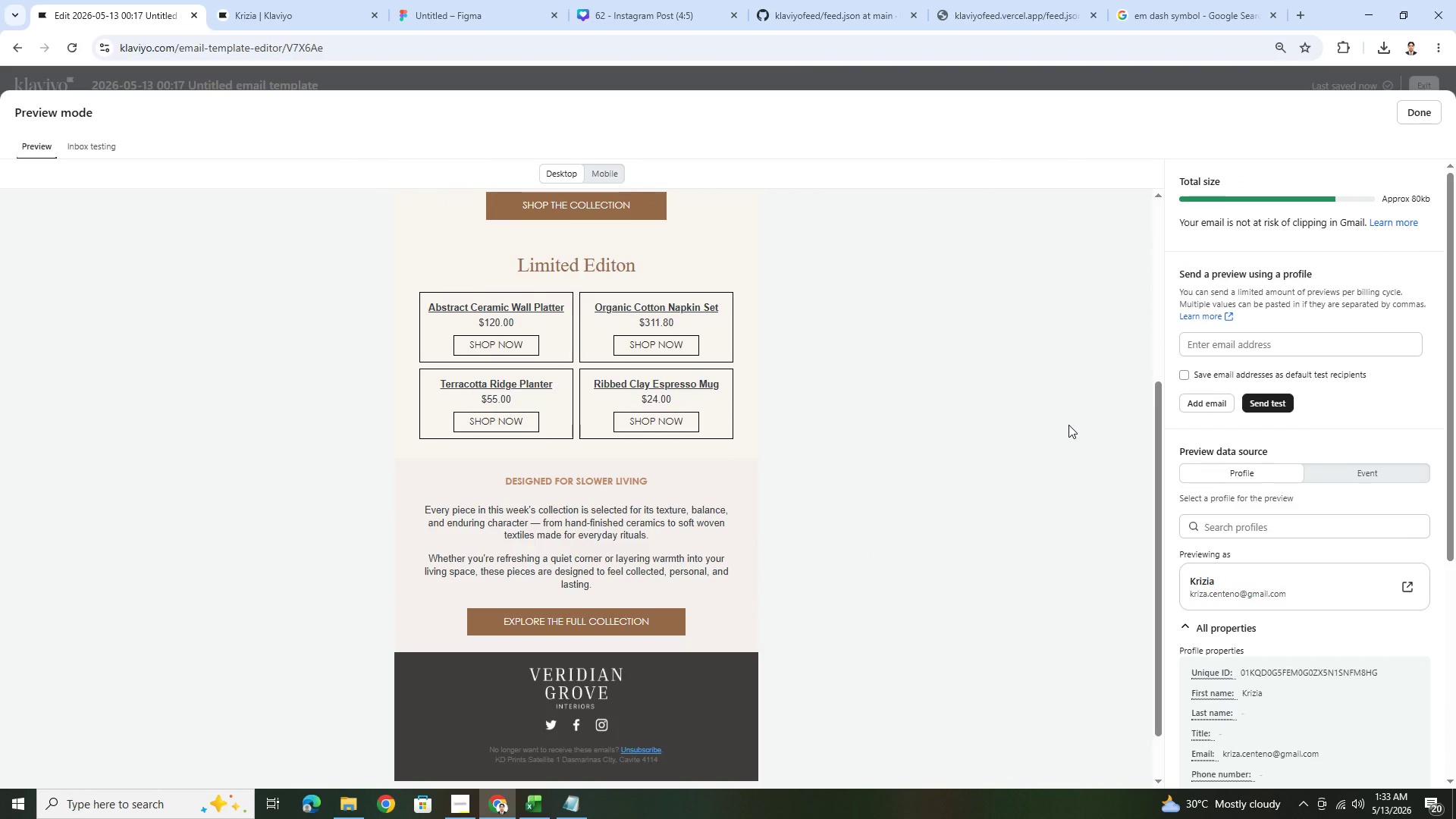 
scroll: coordinate [1068, 425], scroll_direction: up, amount: 1.0
 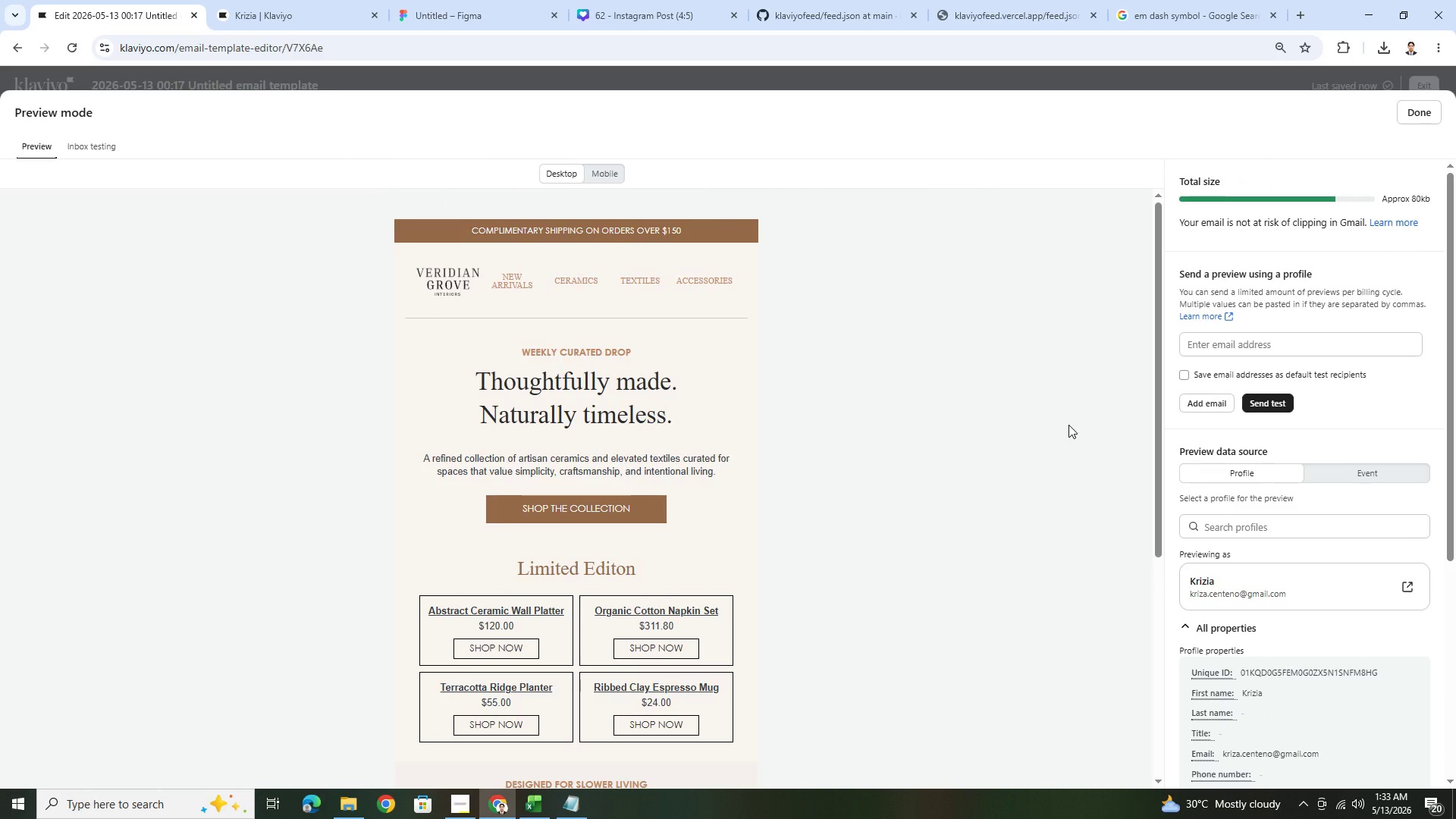 
scroll: coordinate [1068, 425], scroll_direction: down, amount: 6.0
 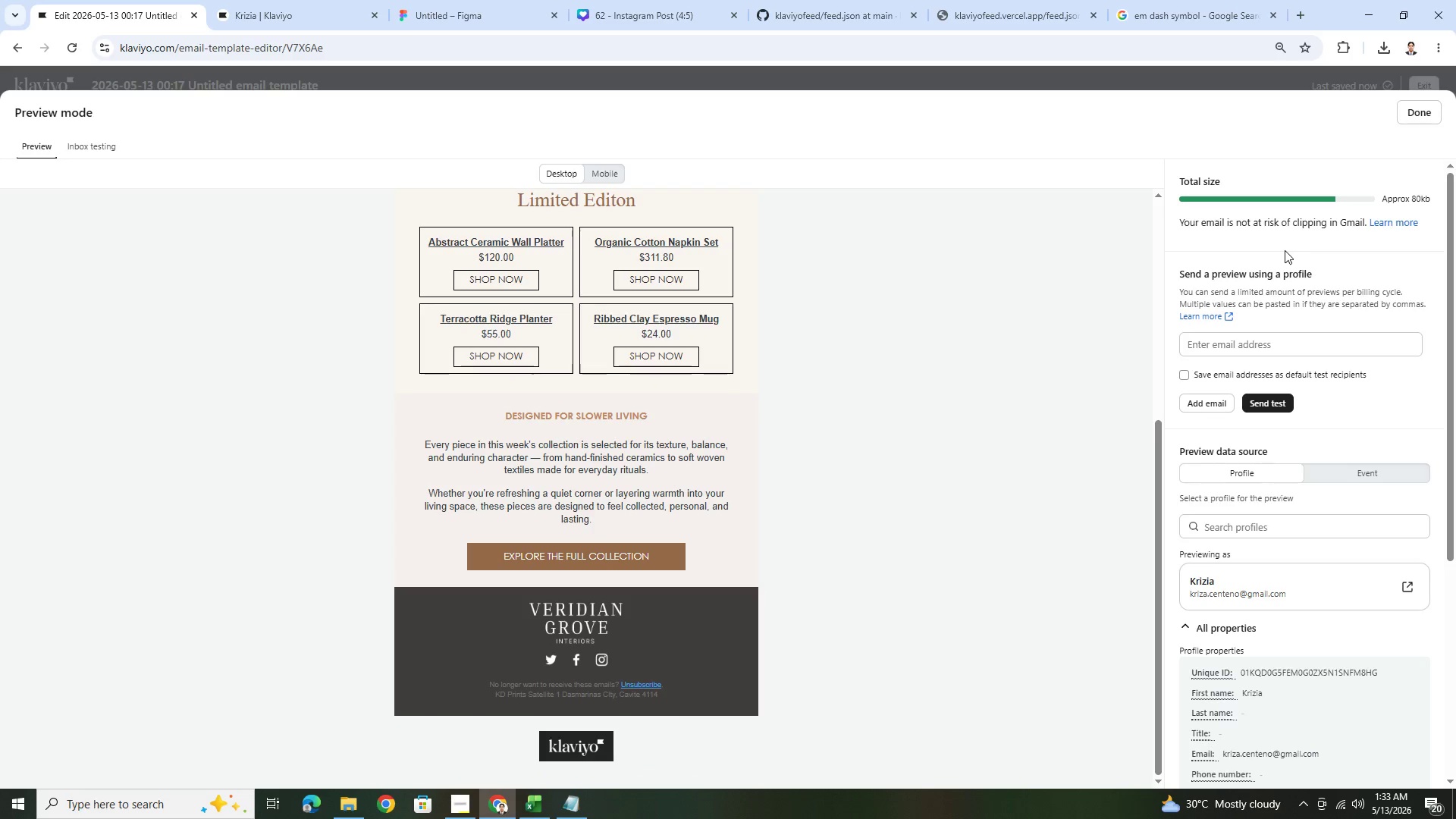 
left_click([1414, 111])
 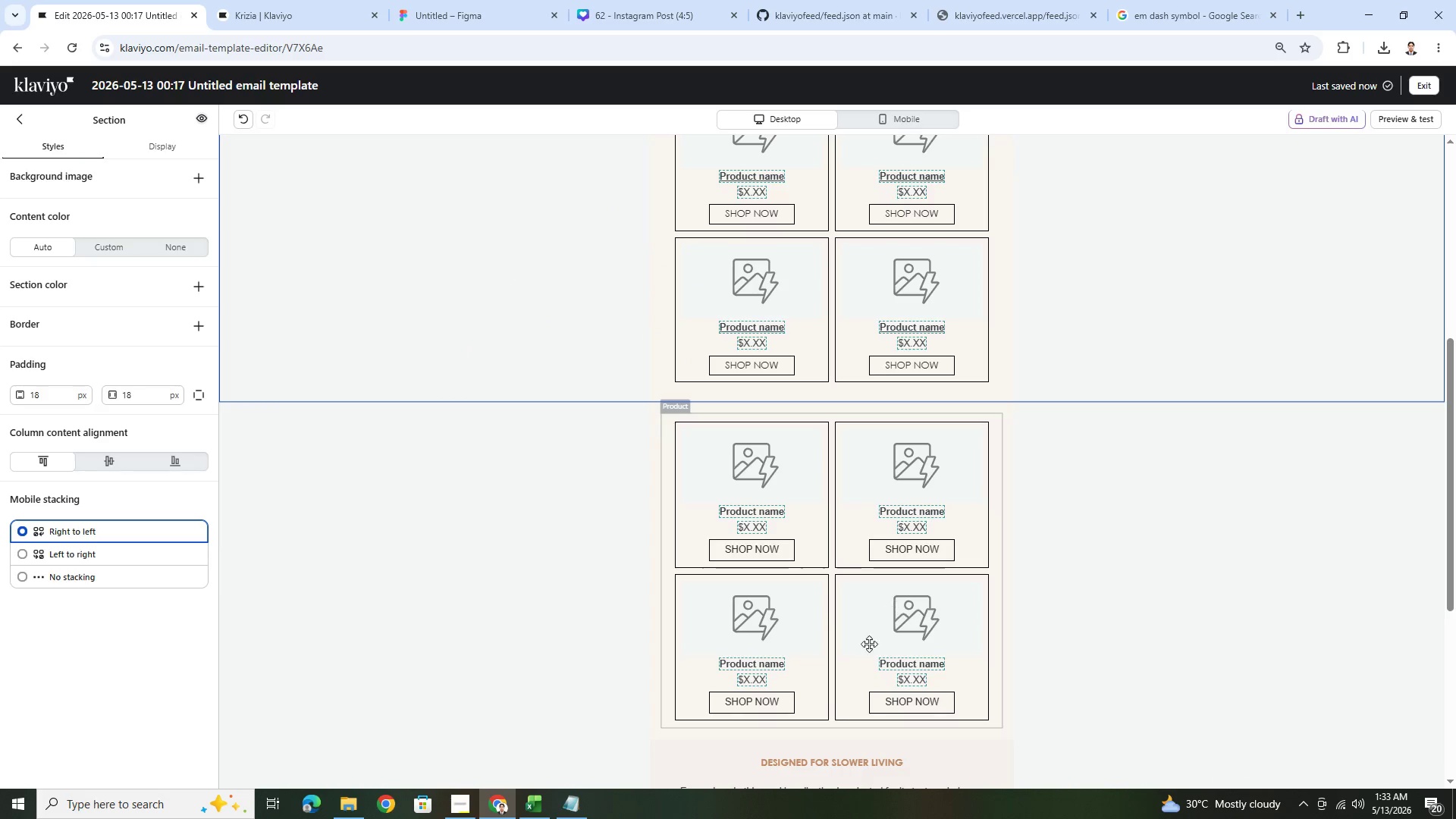 
scroll: coordinate [830, 653], scroll_direction: down, amount: 6.0
 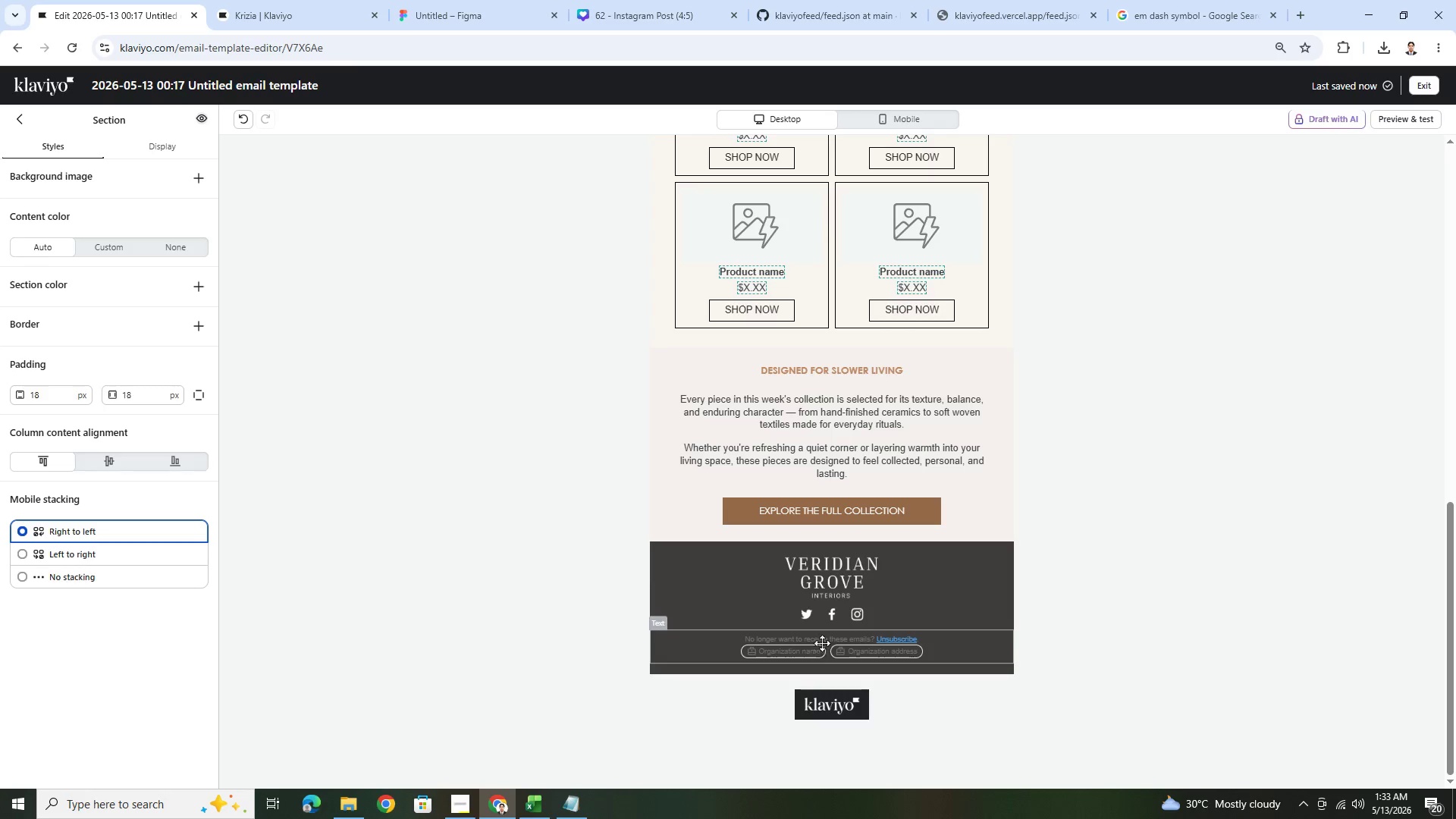 
double_click([823, 640])
 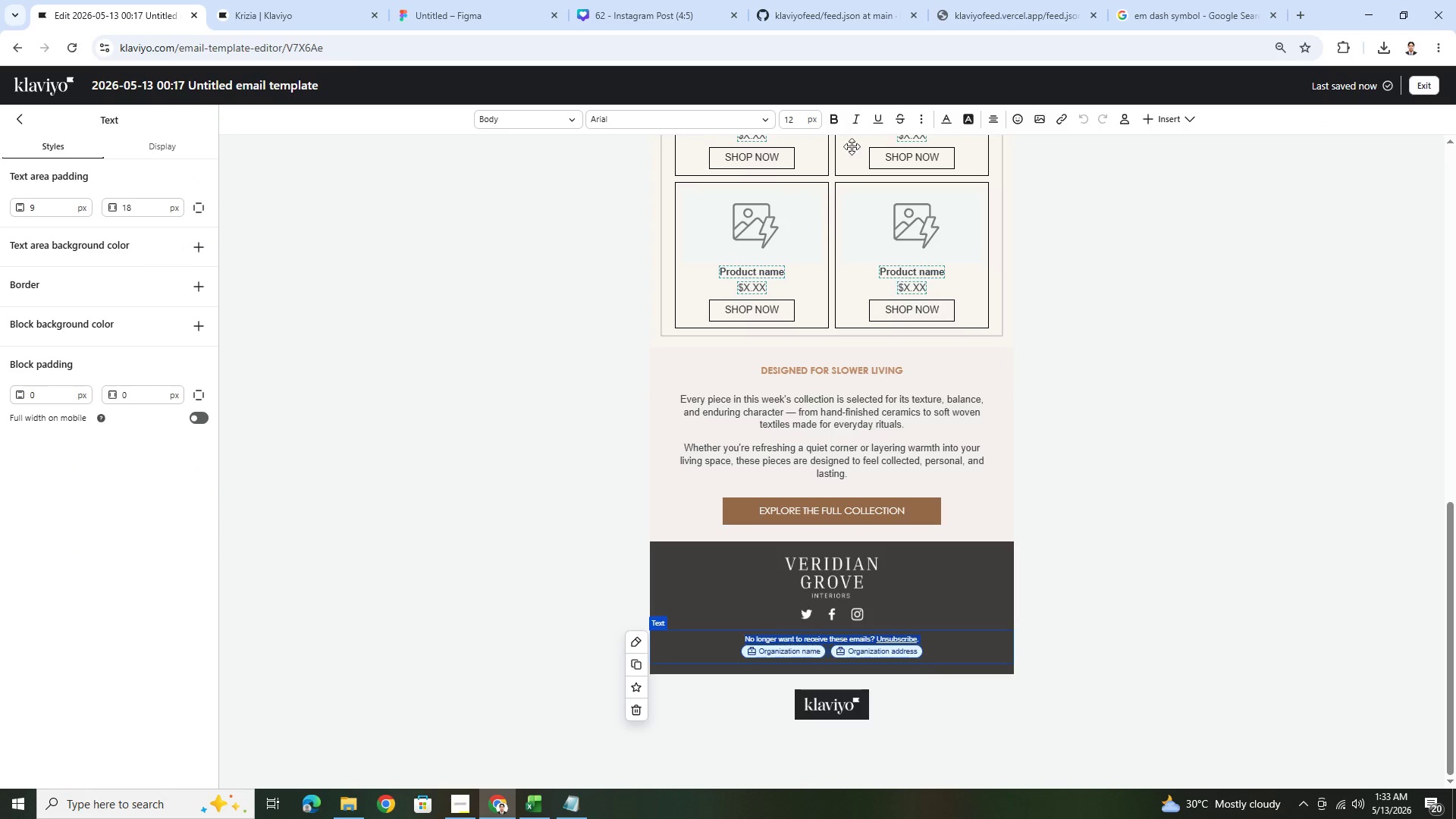 
left_click([953, 112])
 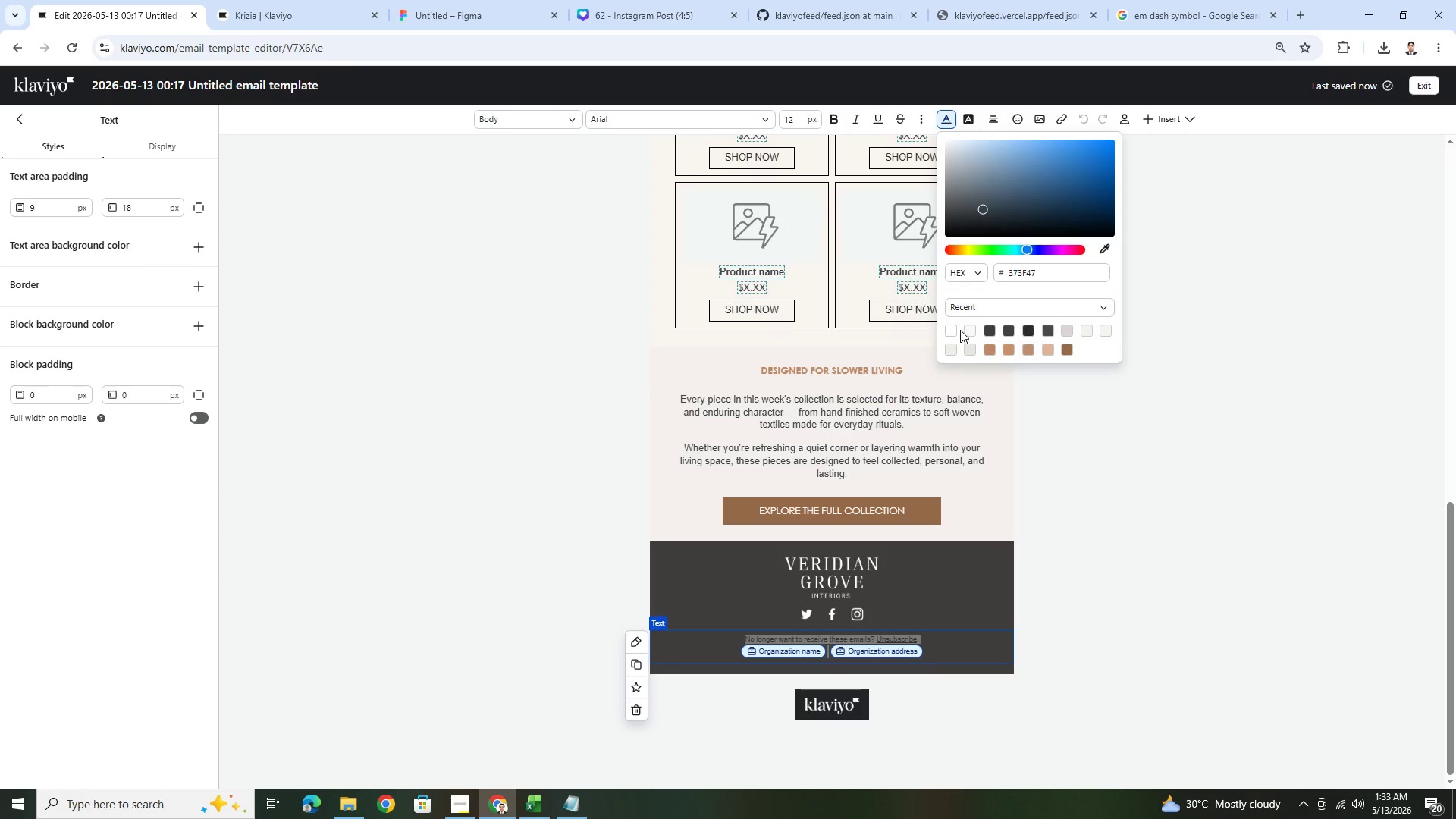 
left_click([967, 331])
 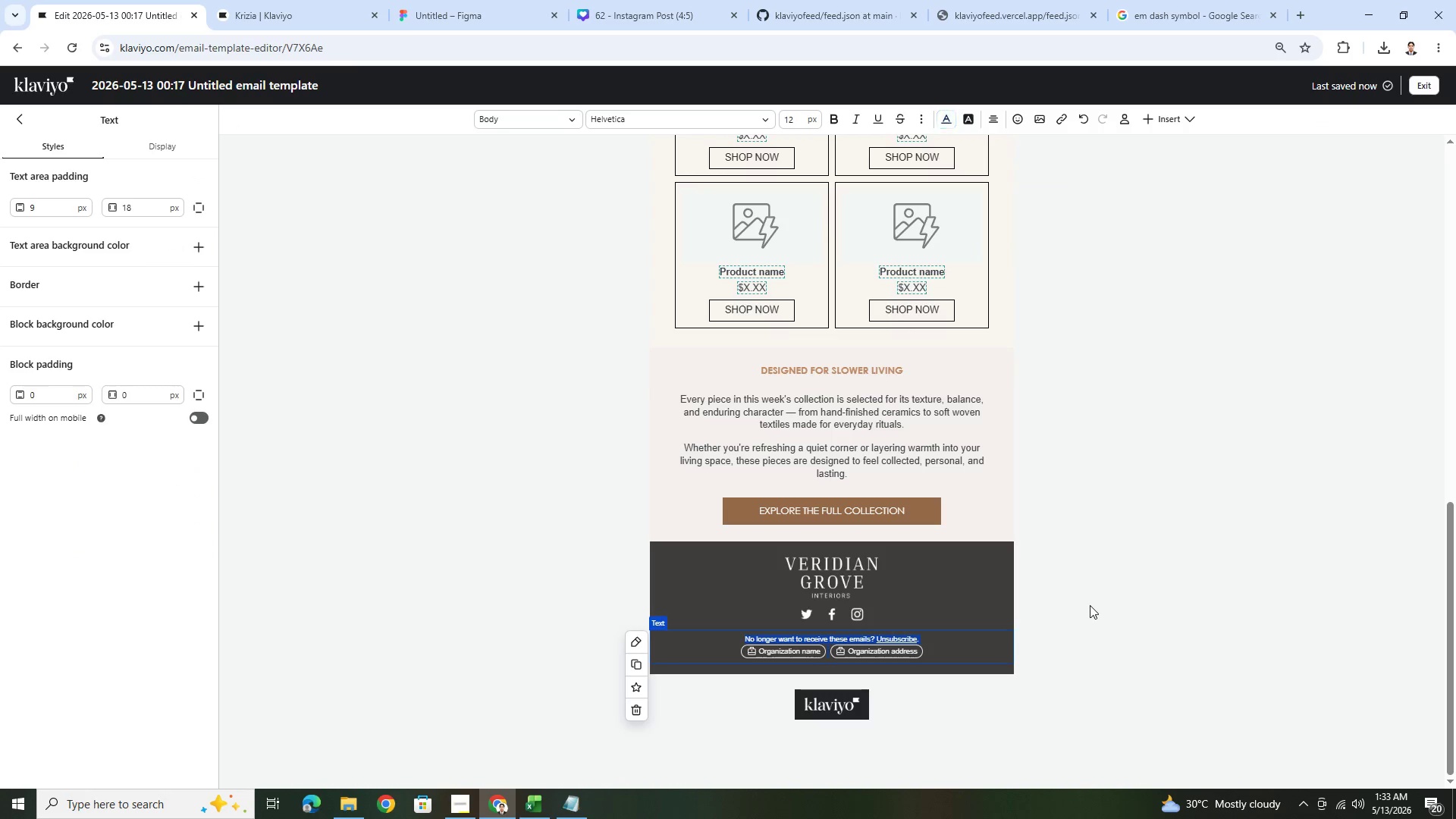 
double_click([1090, 605])
 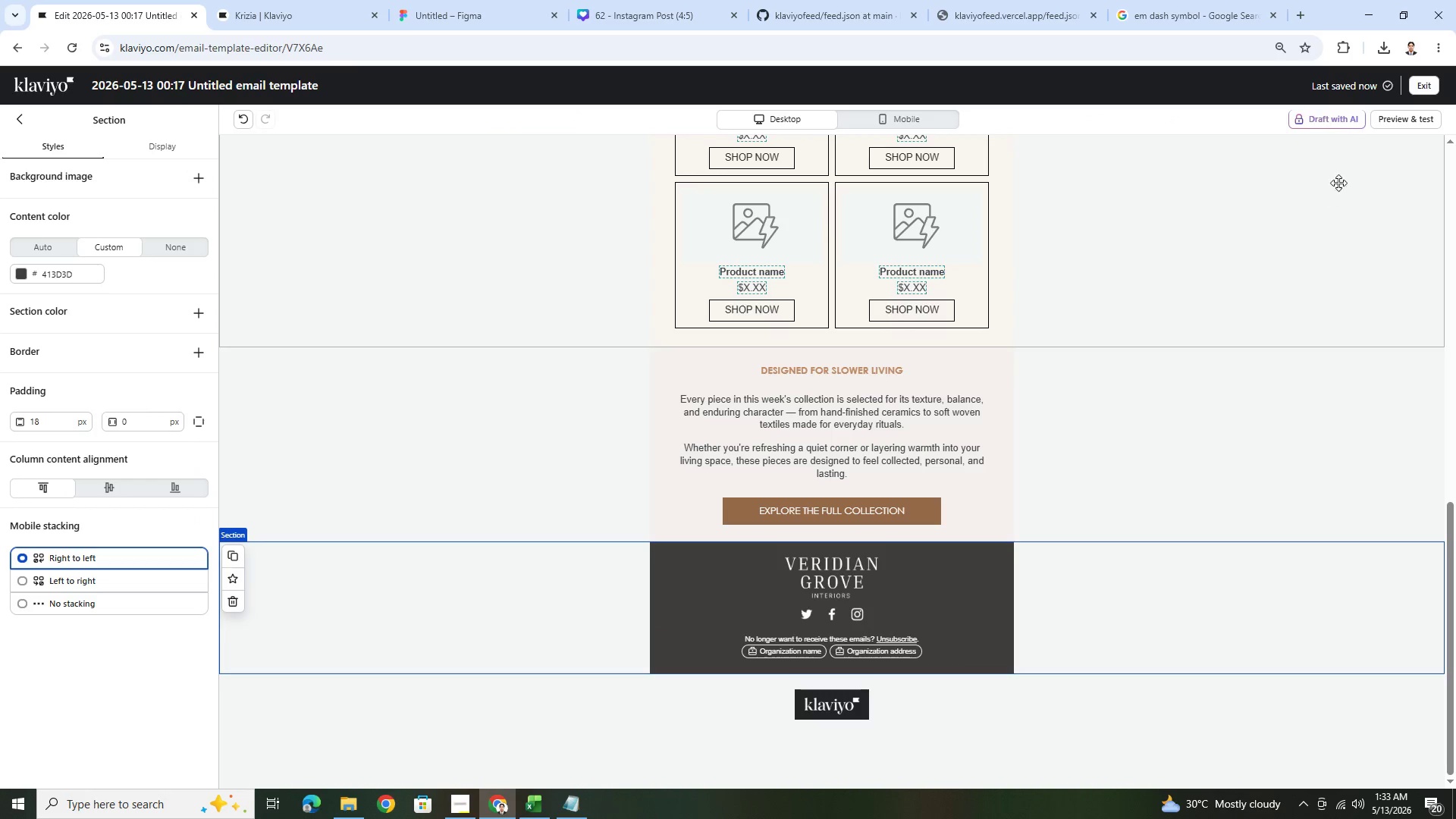 
left_click([1394, 115])
 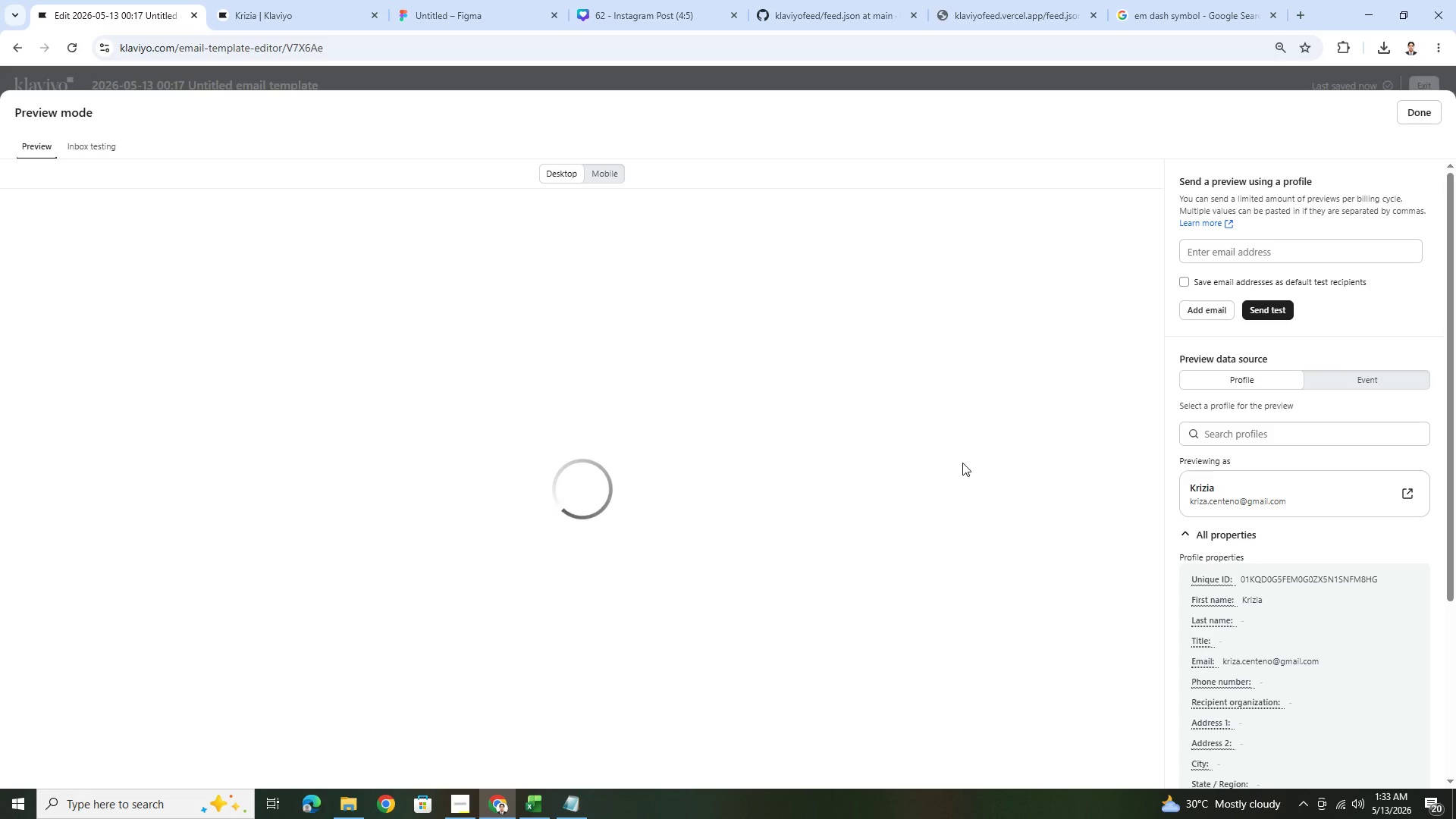 
scroll: coordinate [973, 470], scroll_direction: down, amount: 4.0
 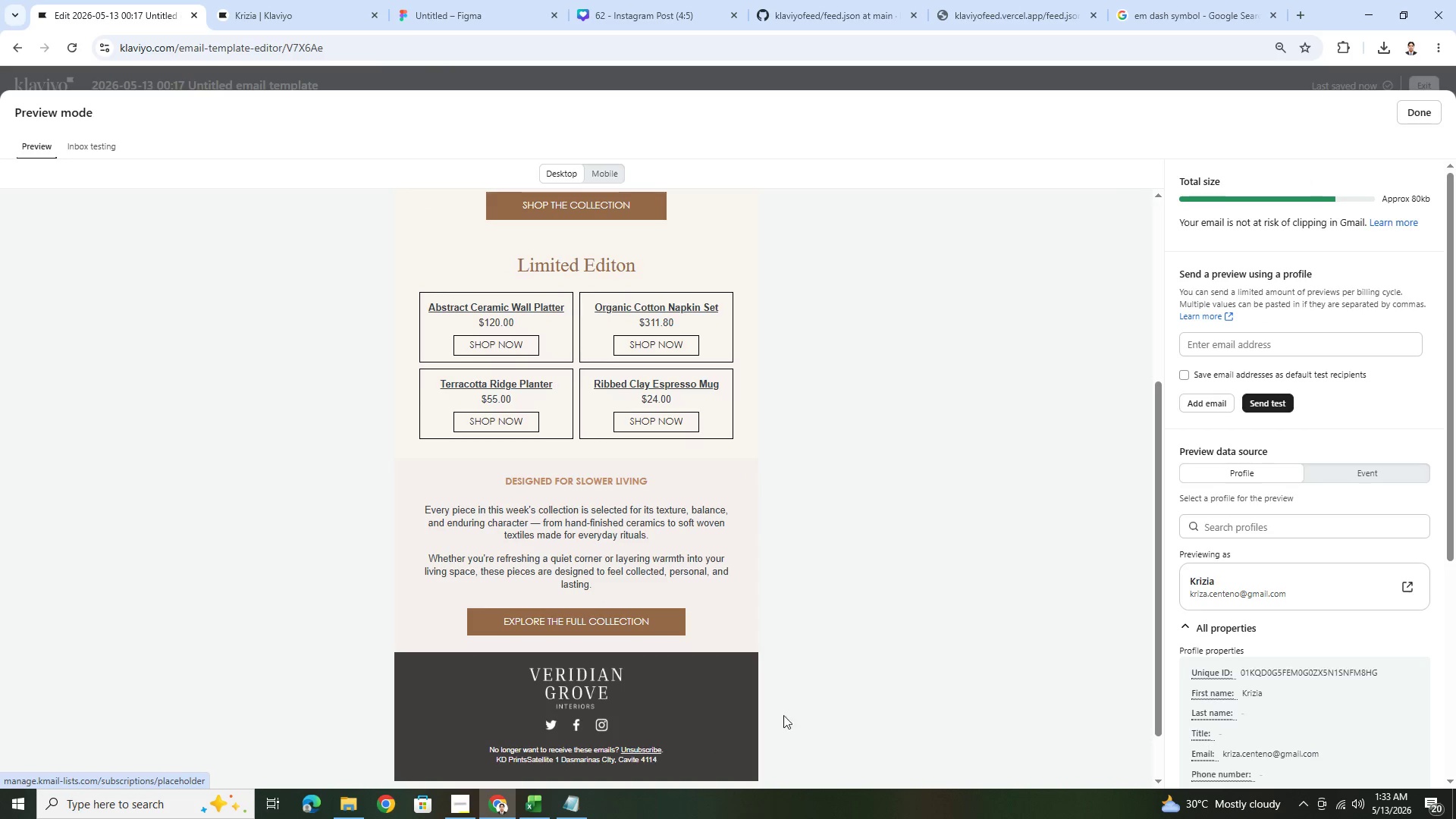 
wait(7.97)
 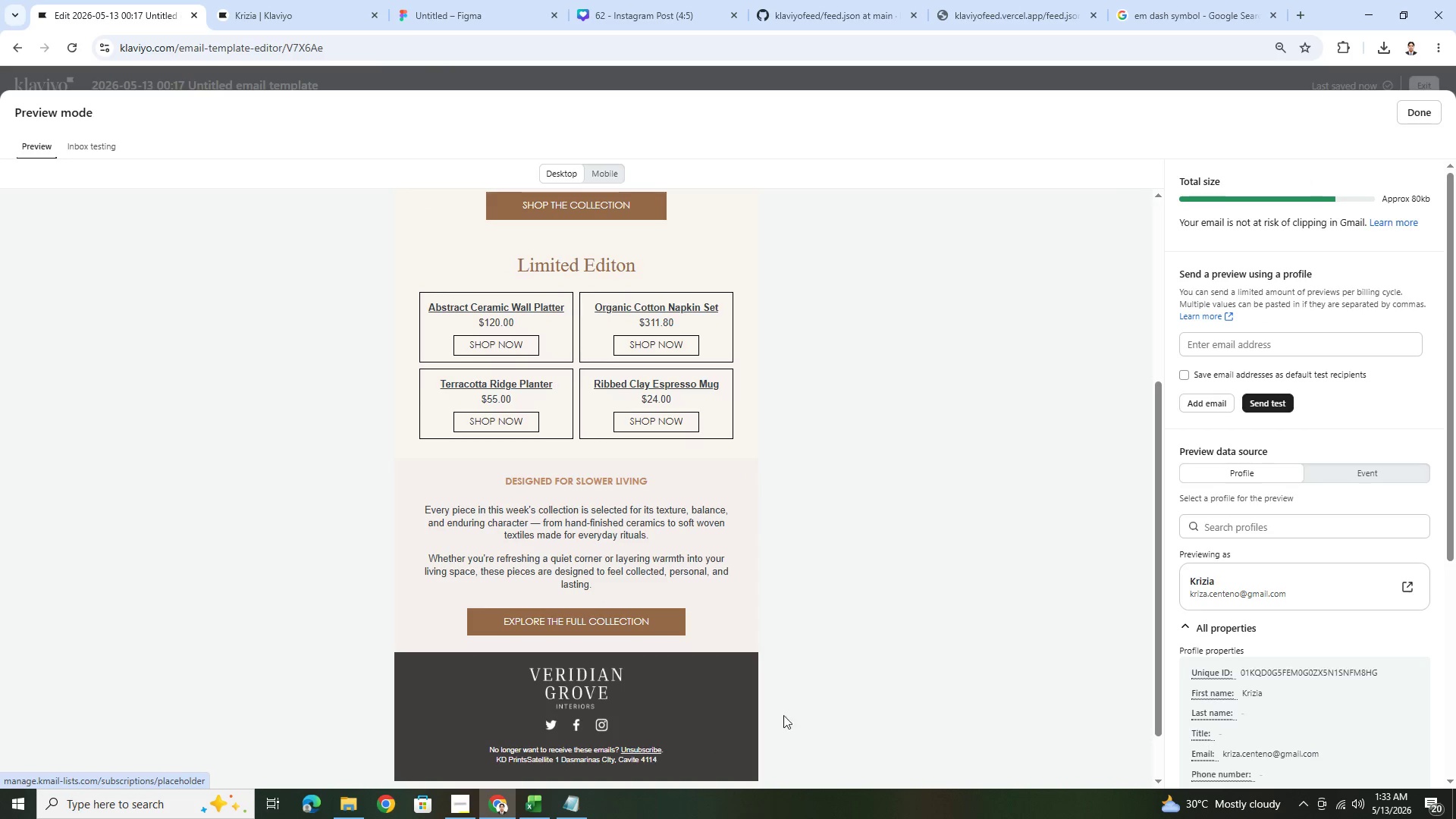 
scroll: coordinate [957, 408], scroll_direction: up, amount: 3.0
 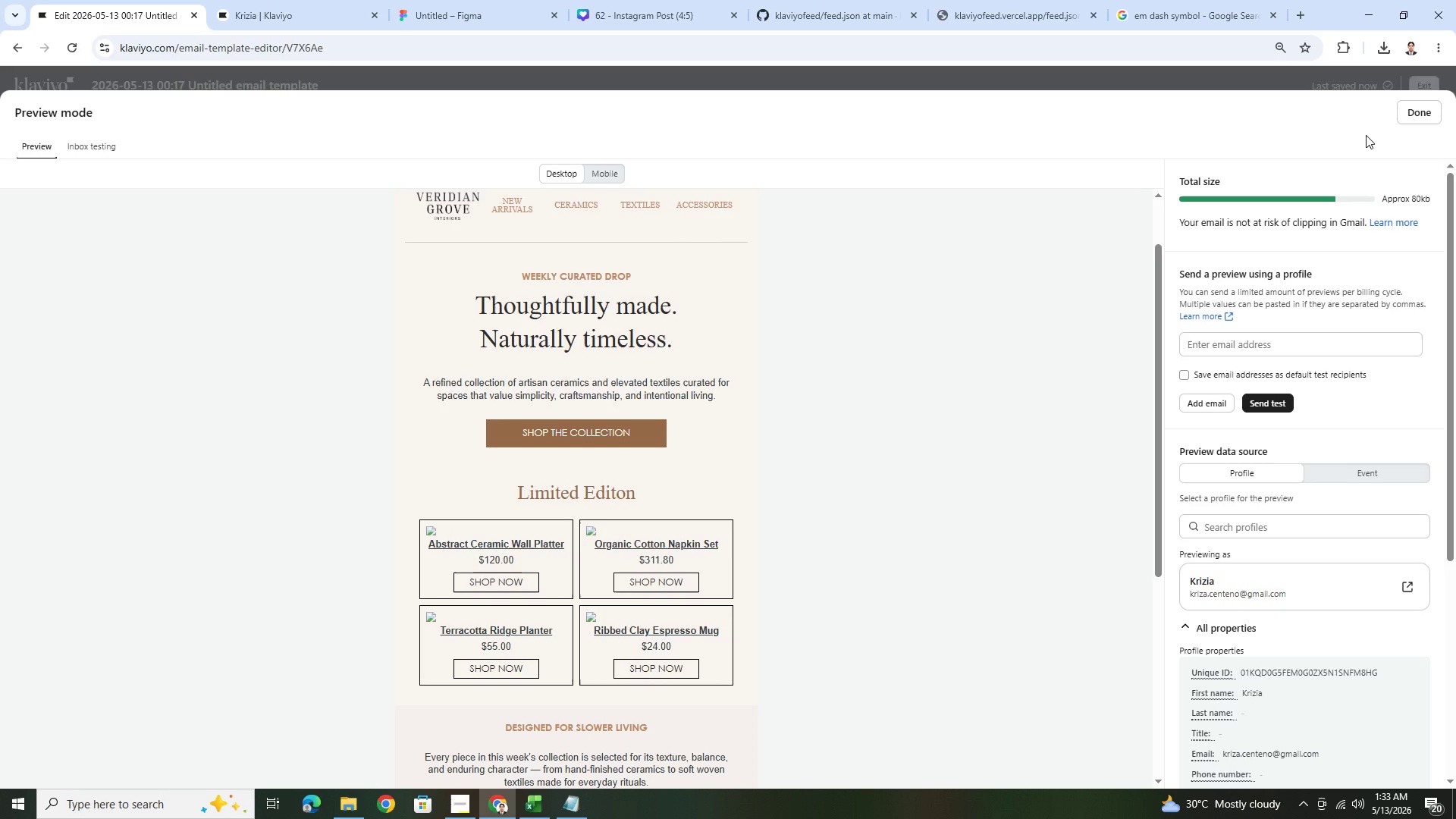 
scroll: coordinate [977, 431], scroll_direction: down, amount: 3.0
 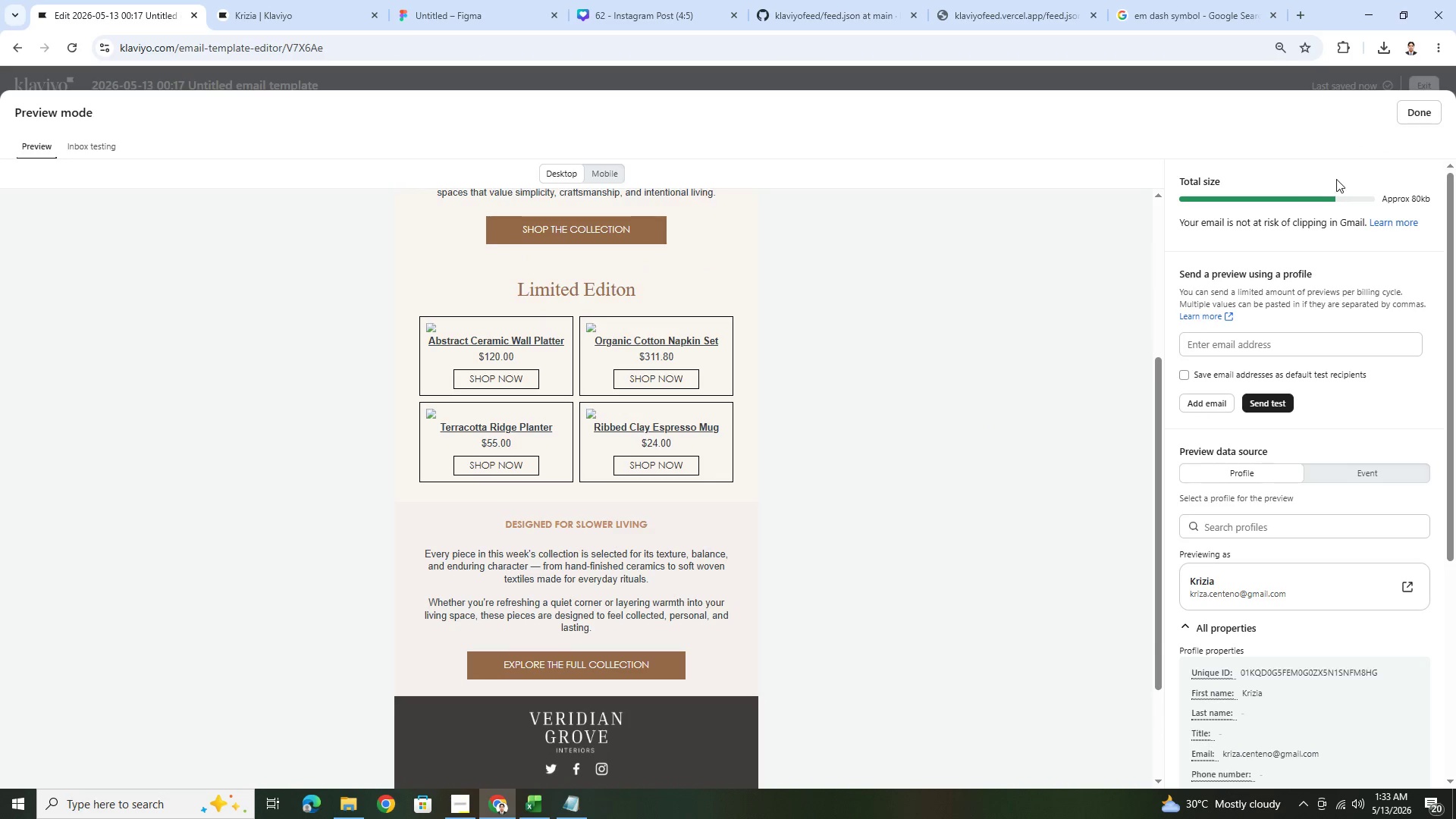 
left_click([1433, 115])
 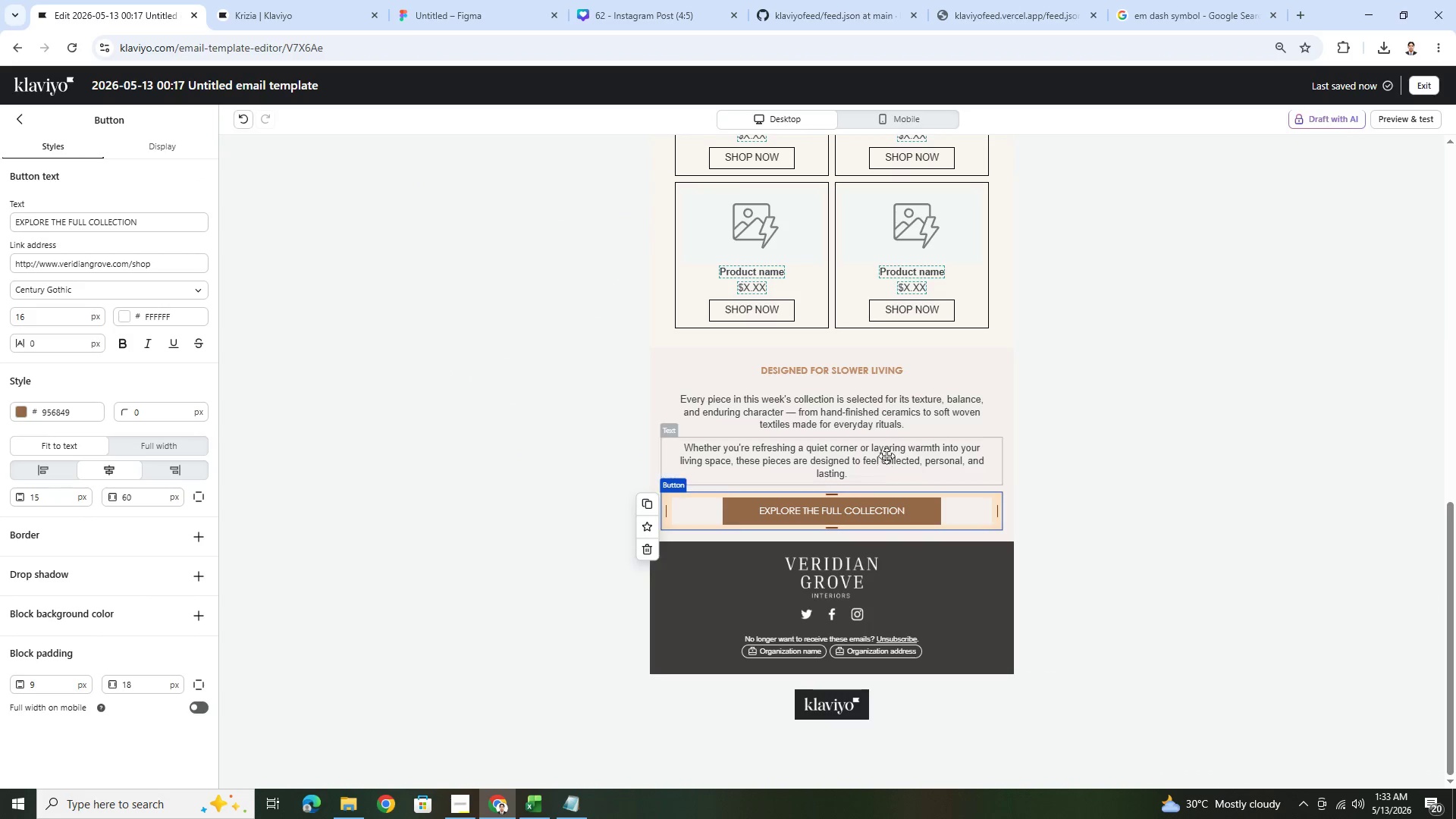 
scroll: coordinate [894, 271], scroll_direction: up, amount: 9.0
 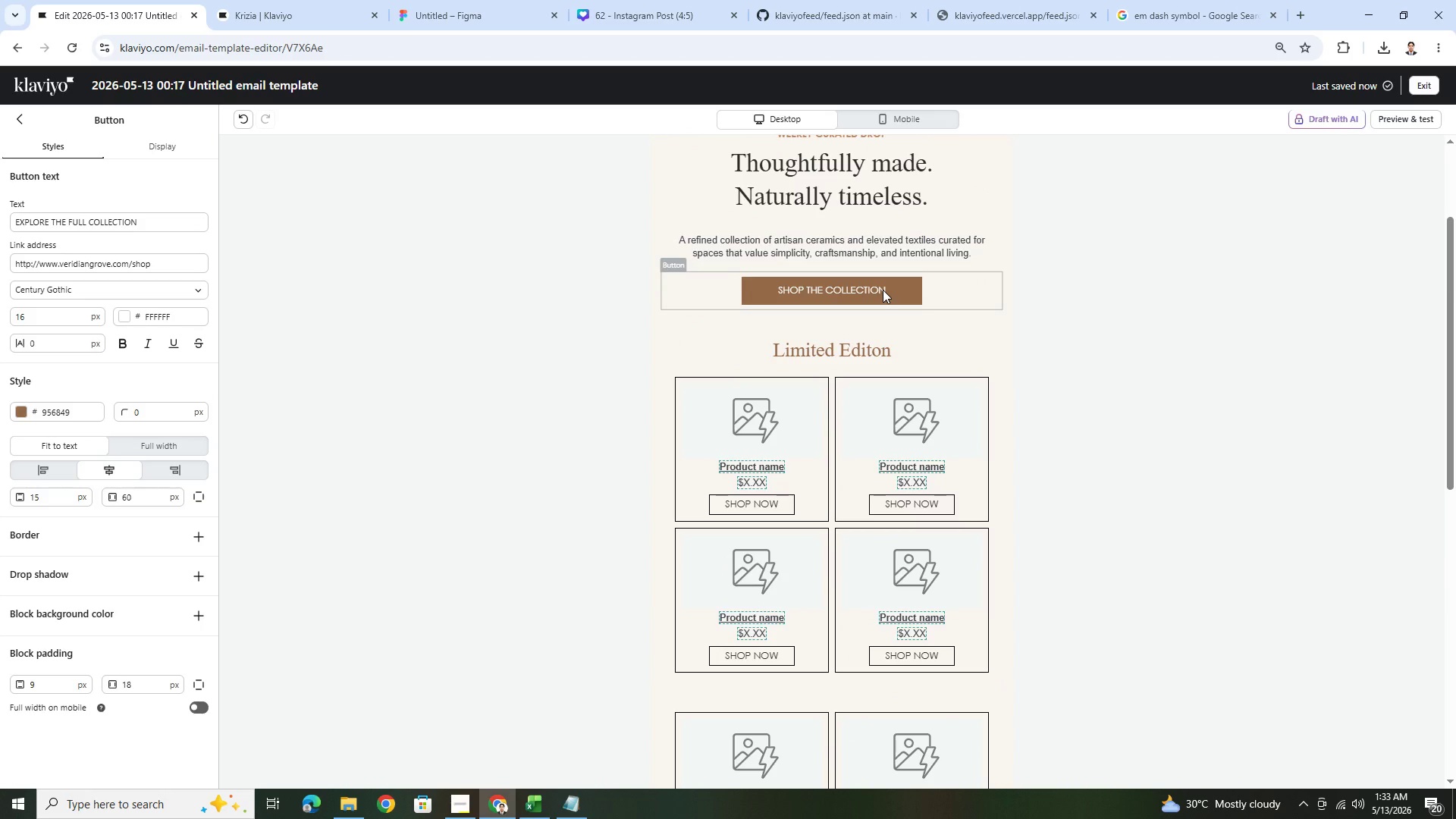 
left_click([883, 290])
 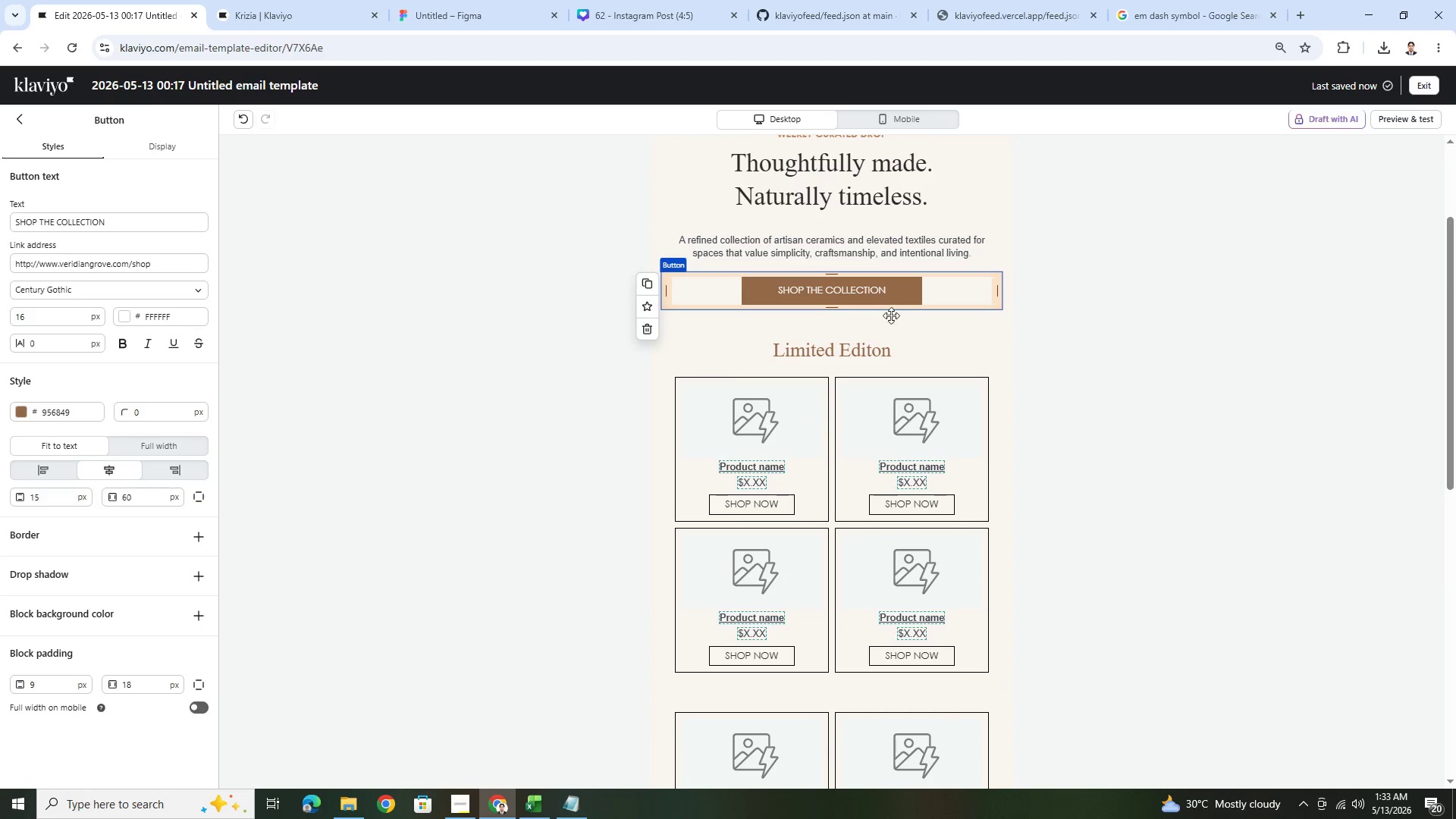 
scroll: coordinate [908, 416], scroll_direction: down, amount: 9.0
 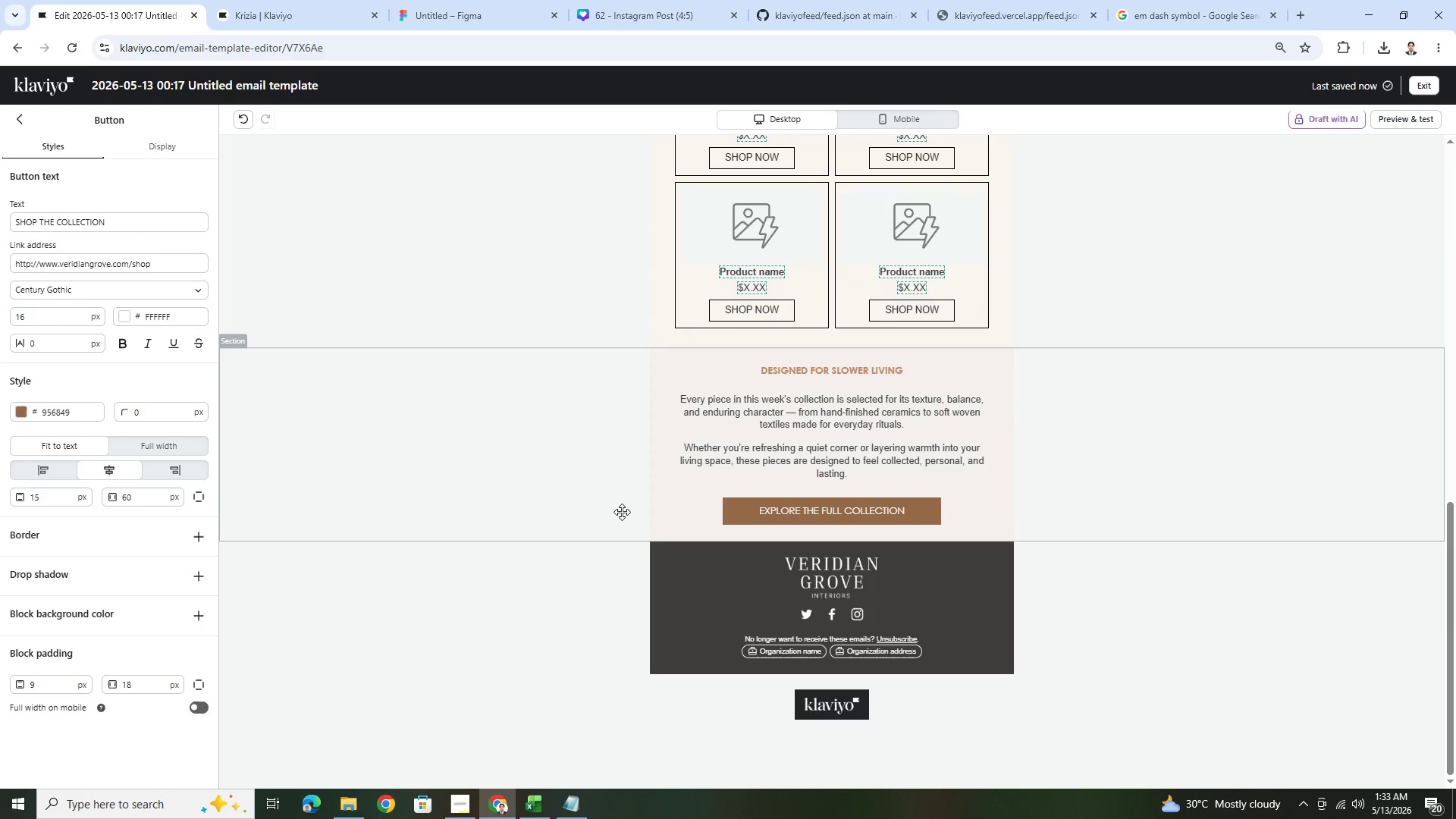 
left_click([621, 512])
 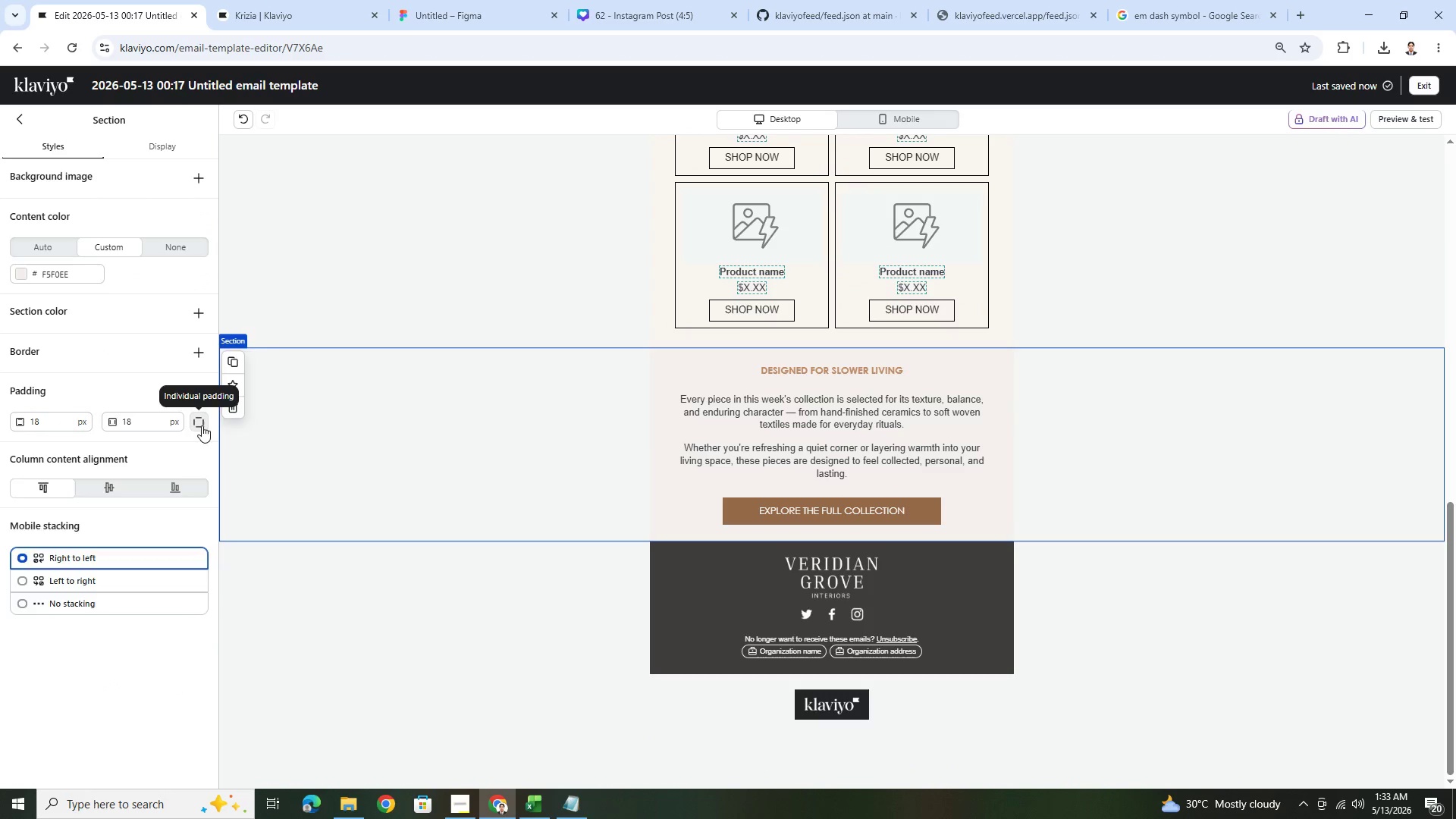 
double_click([61, 449])
 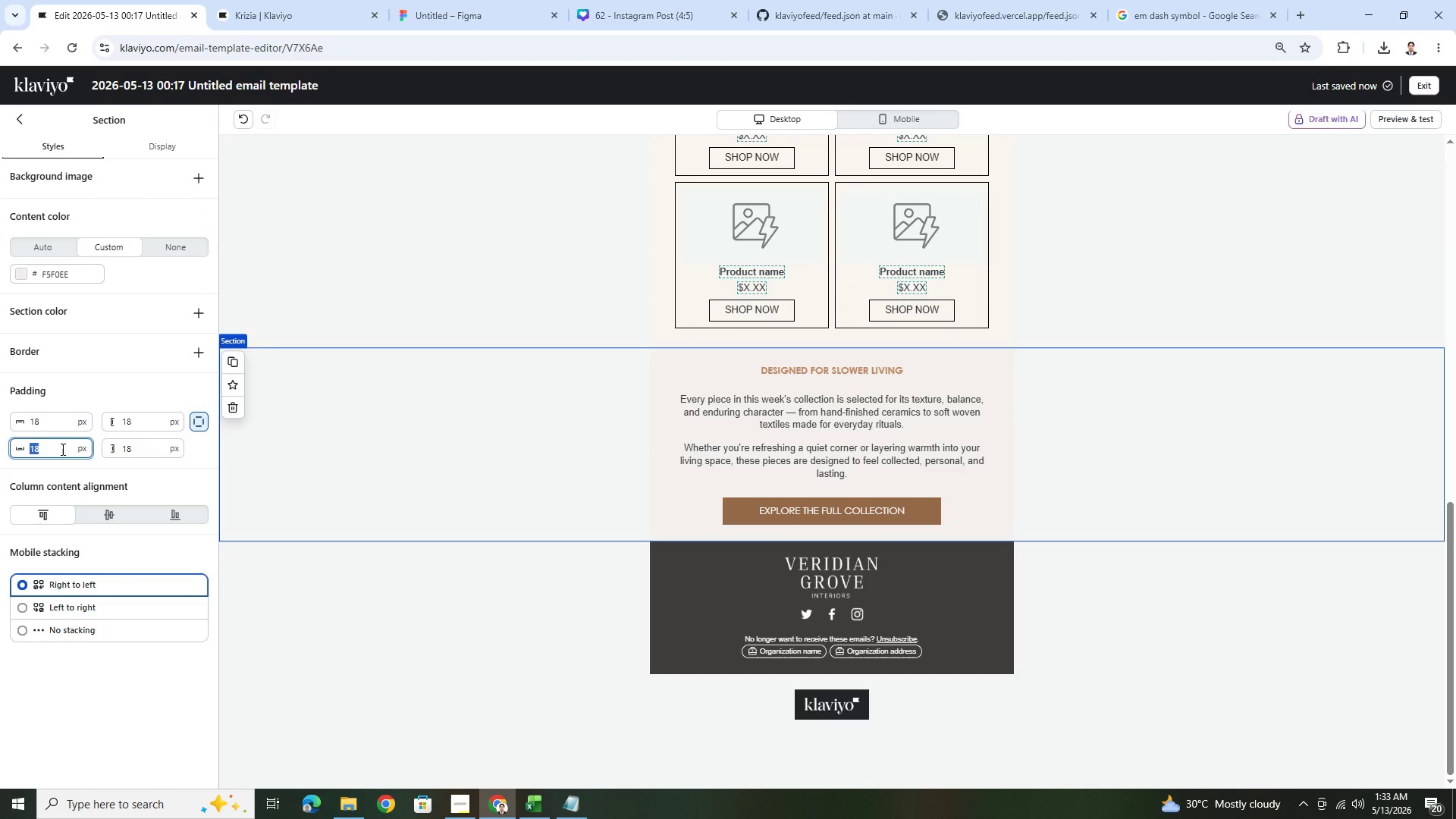 
key(Numpad2)
 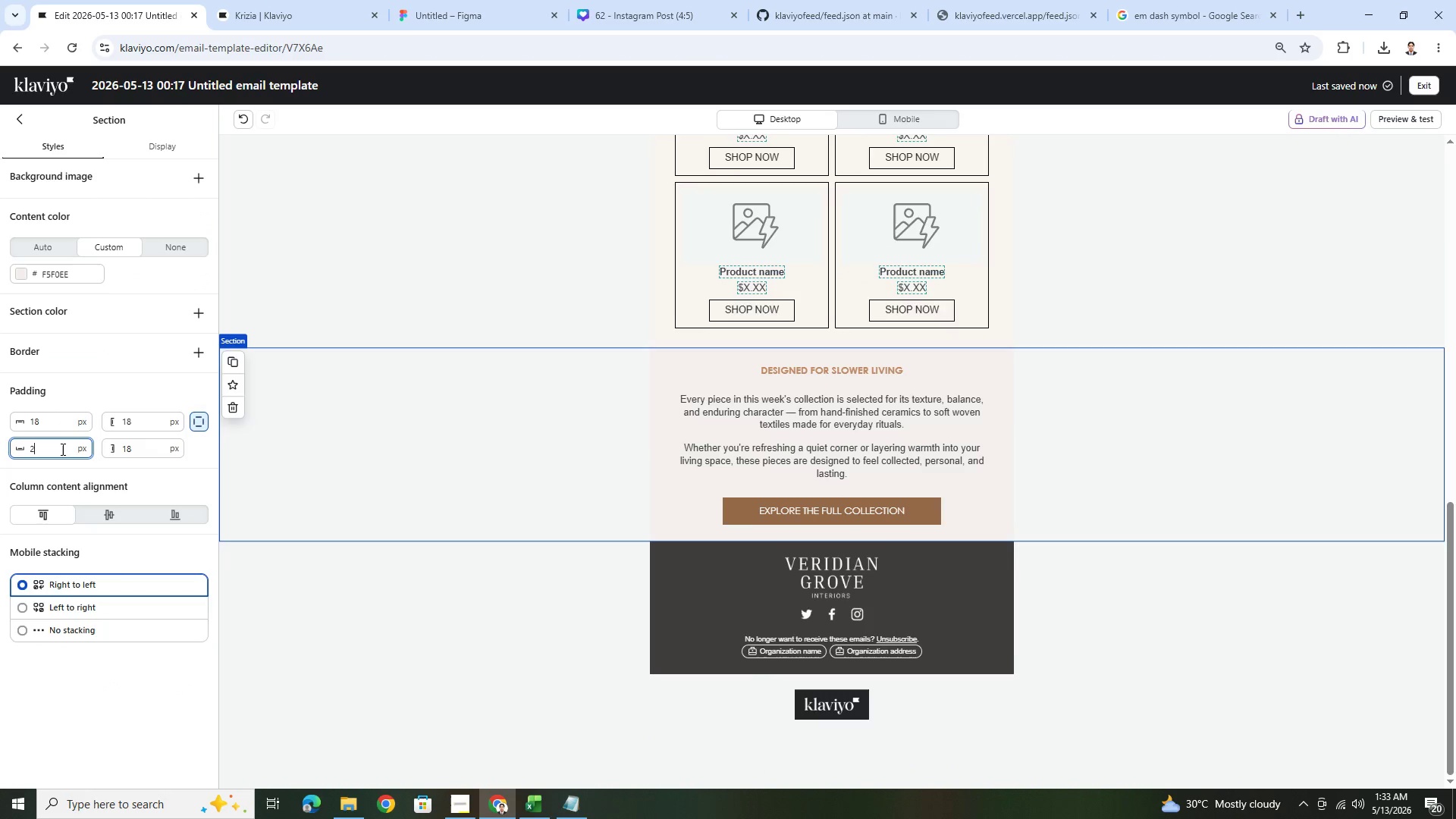 
key(Numpad4)
 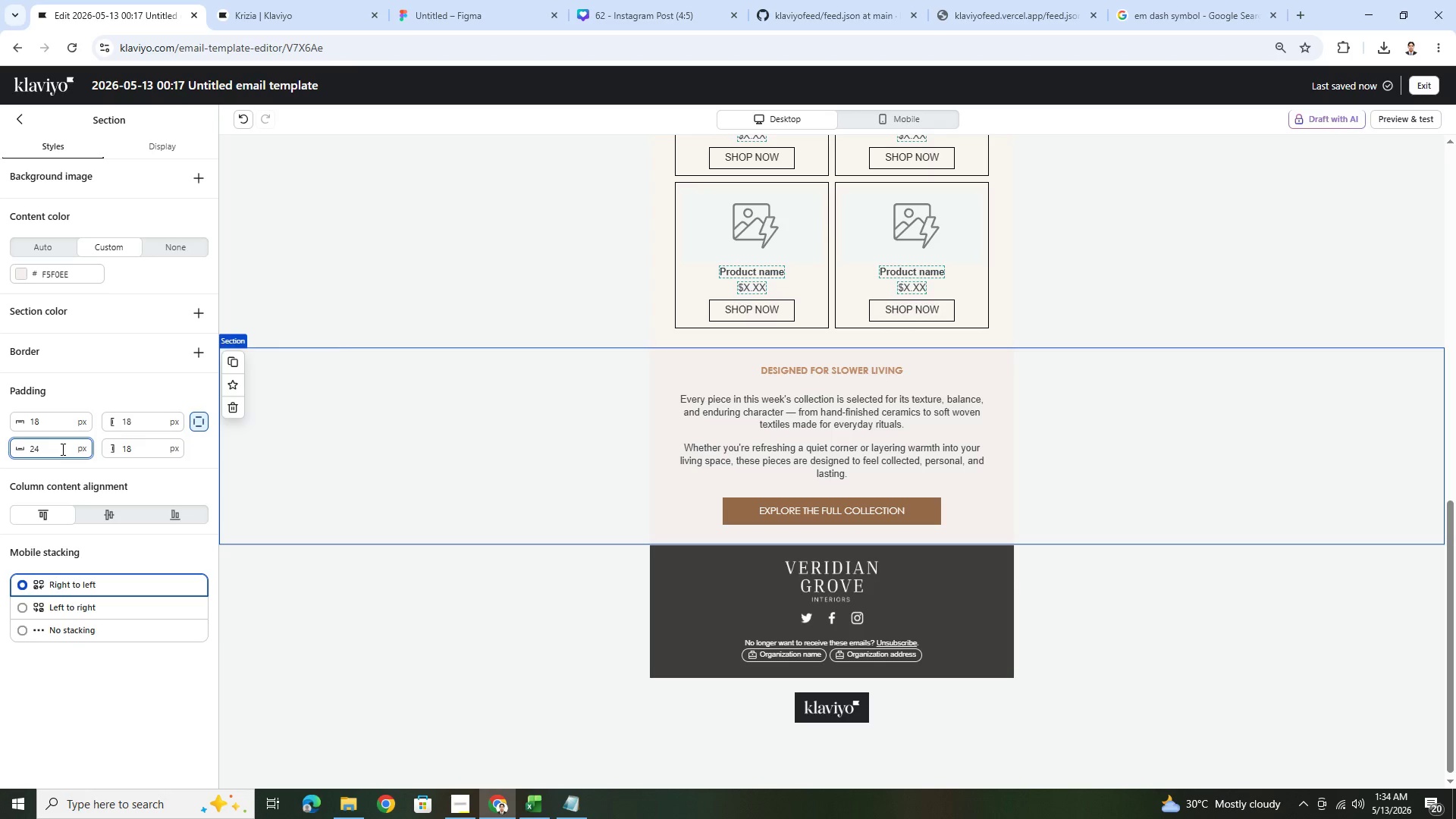 
left_click([1049, 618])
 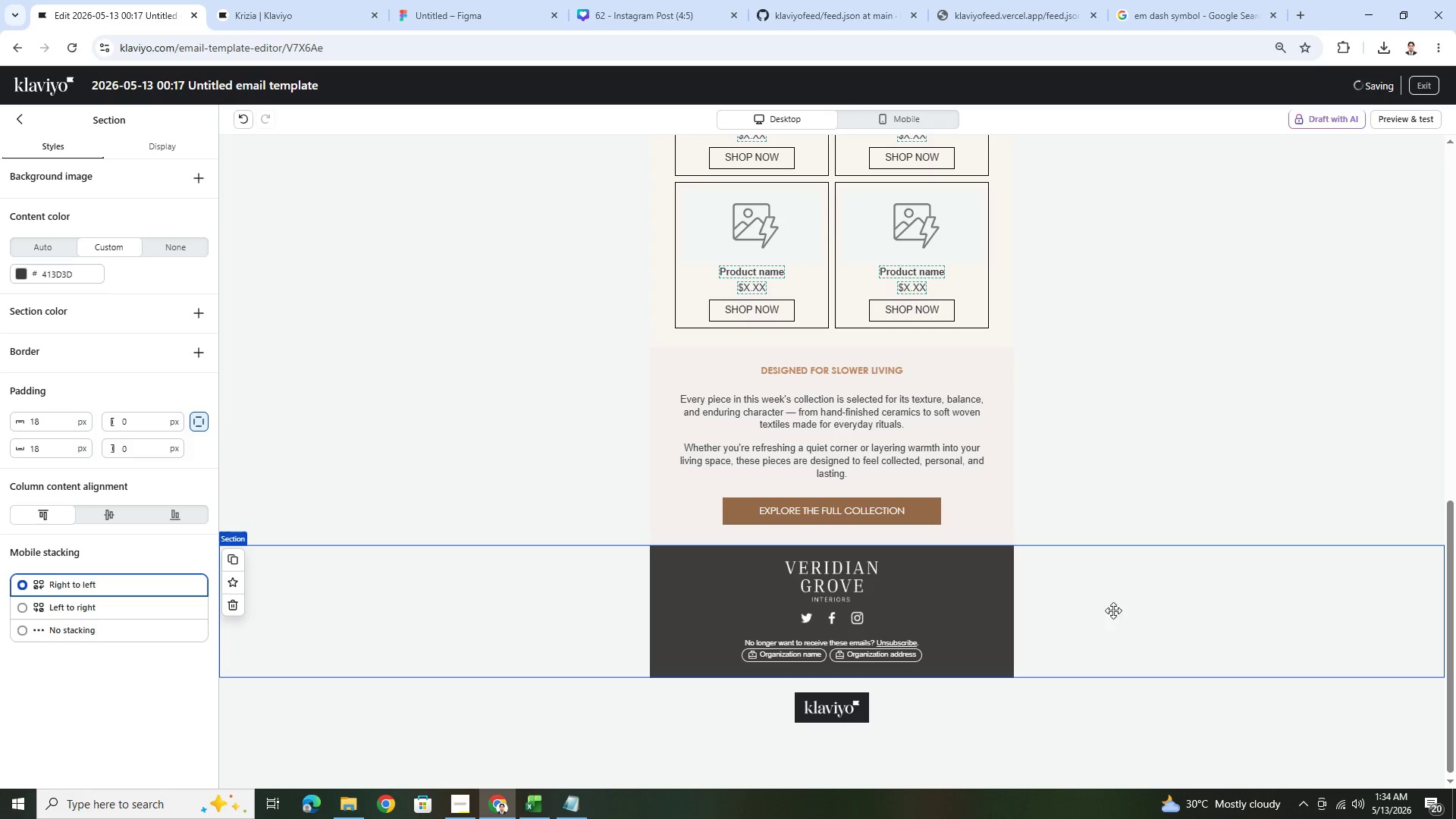 
scroll: coordinate [1234, 601], scroll_direction: up, amount: 5.0
 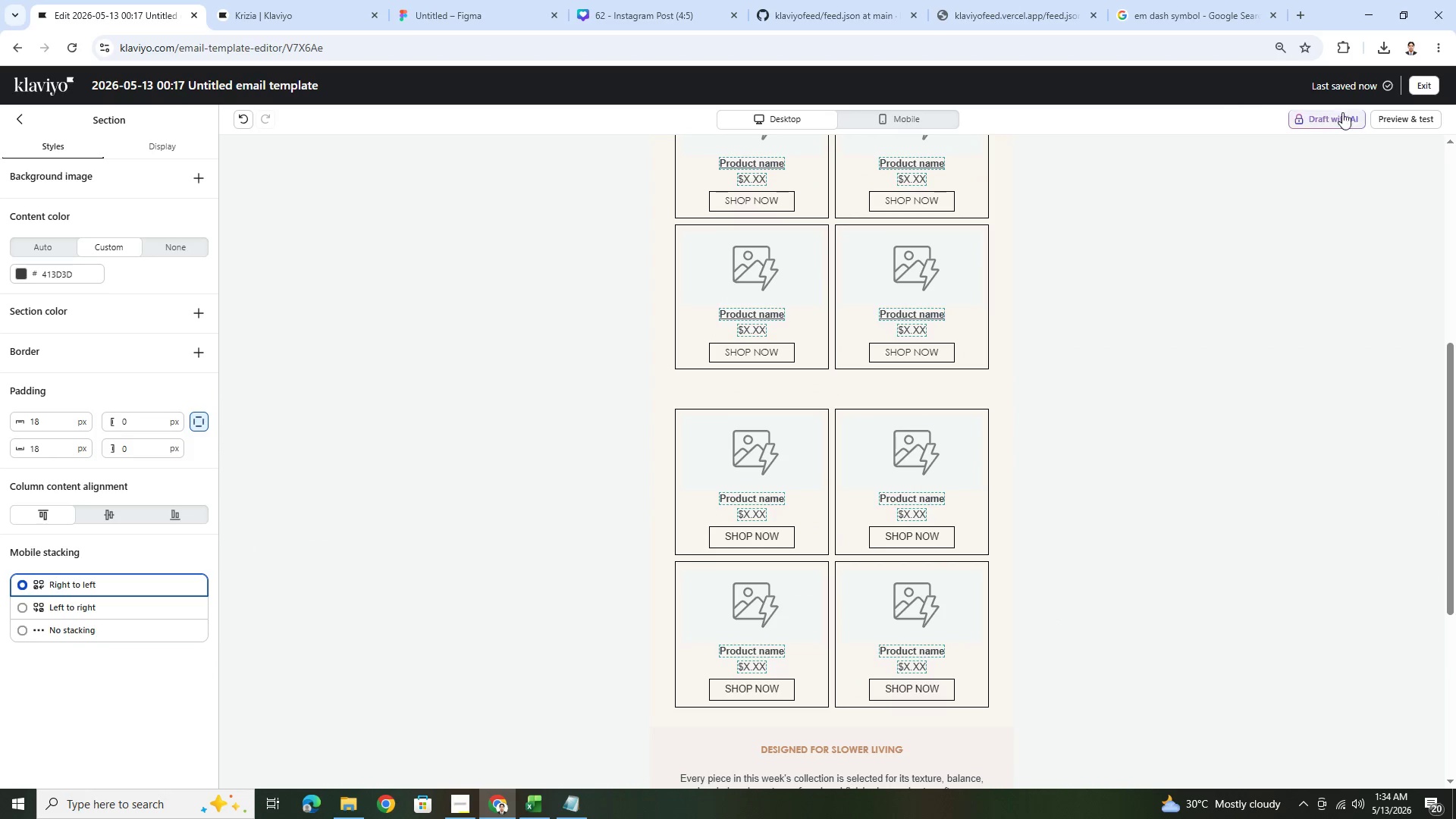 
left_click([1401, 118])
 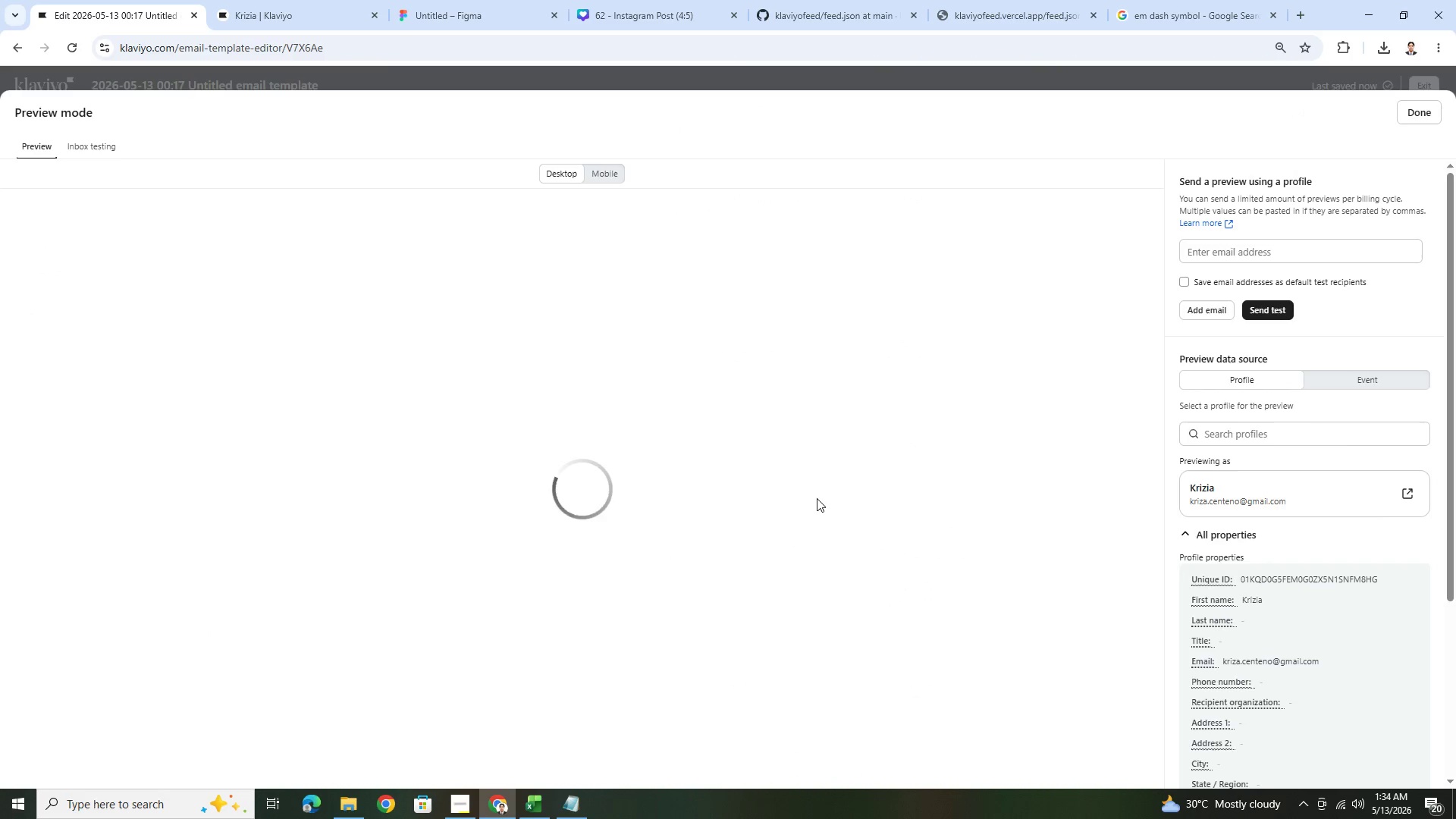 
scroll: coordinate [815, 516], scroll_direction: down, amount: 9.0
 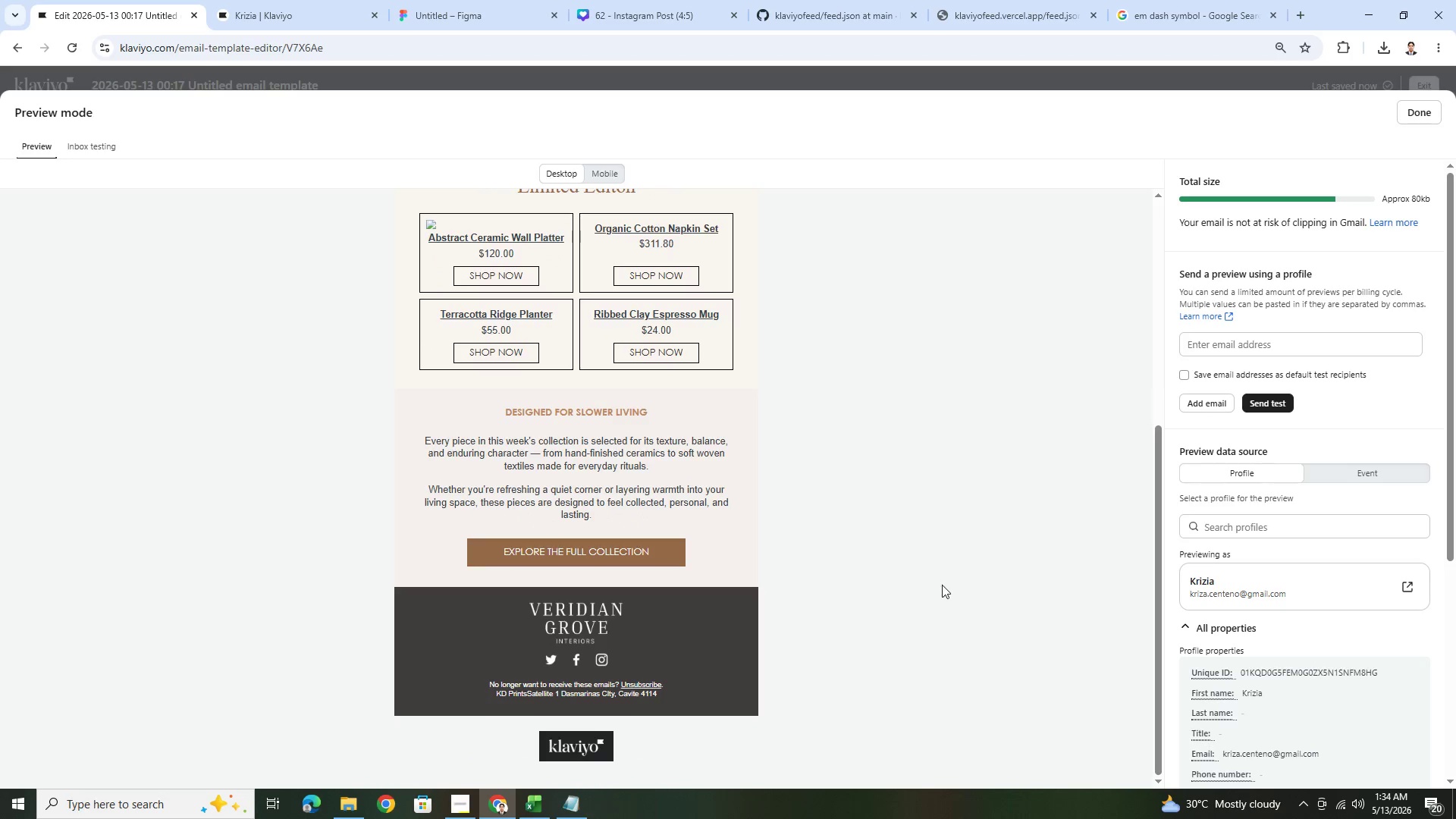 
scroll: coordinate [944, 585], scroll_direction: up, amount: 6.0
 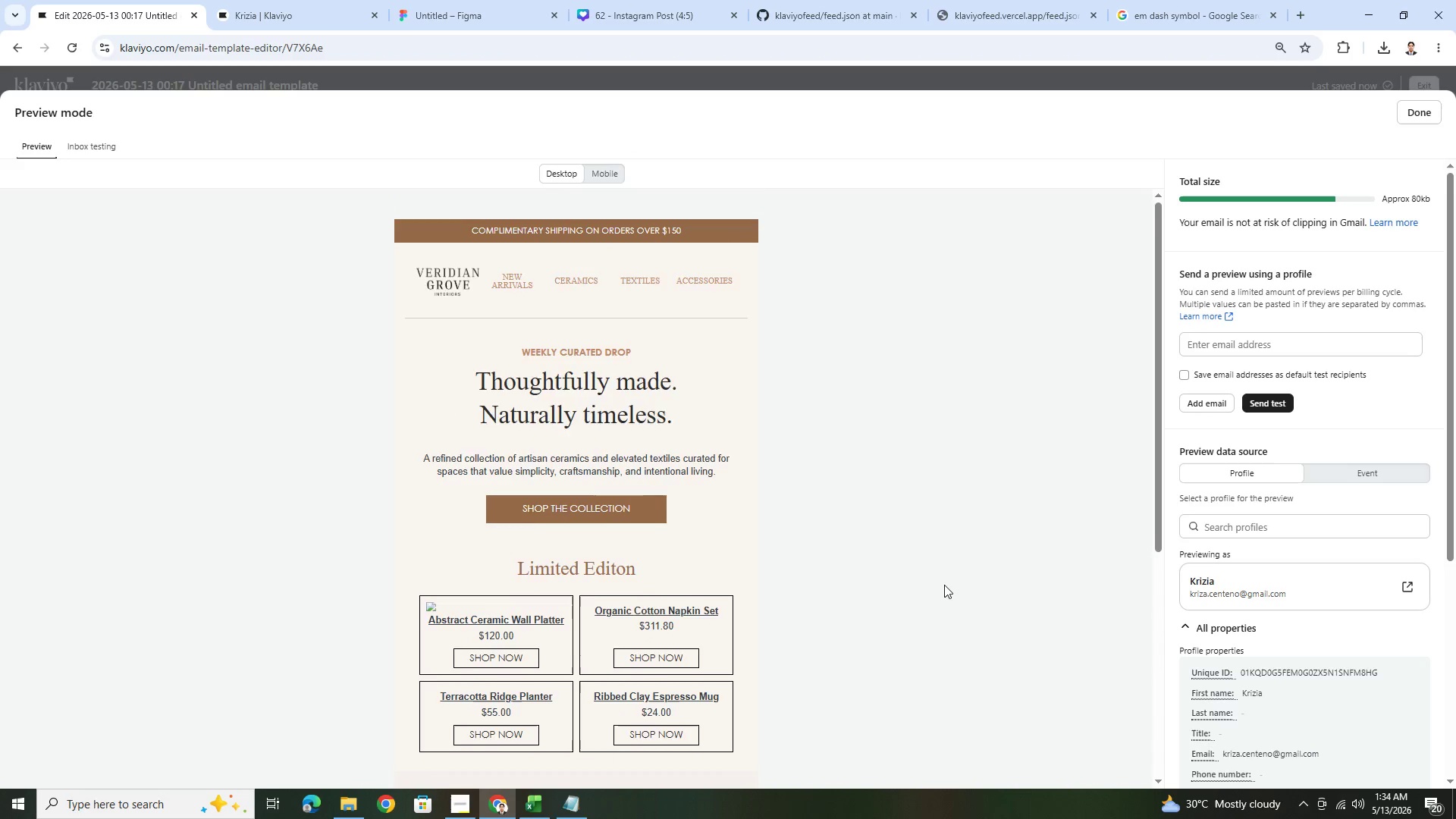 
scroll: coordinate [944, 585], scroll_direction: down, amount: 1.0
 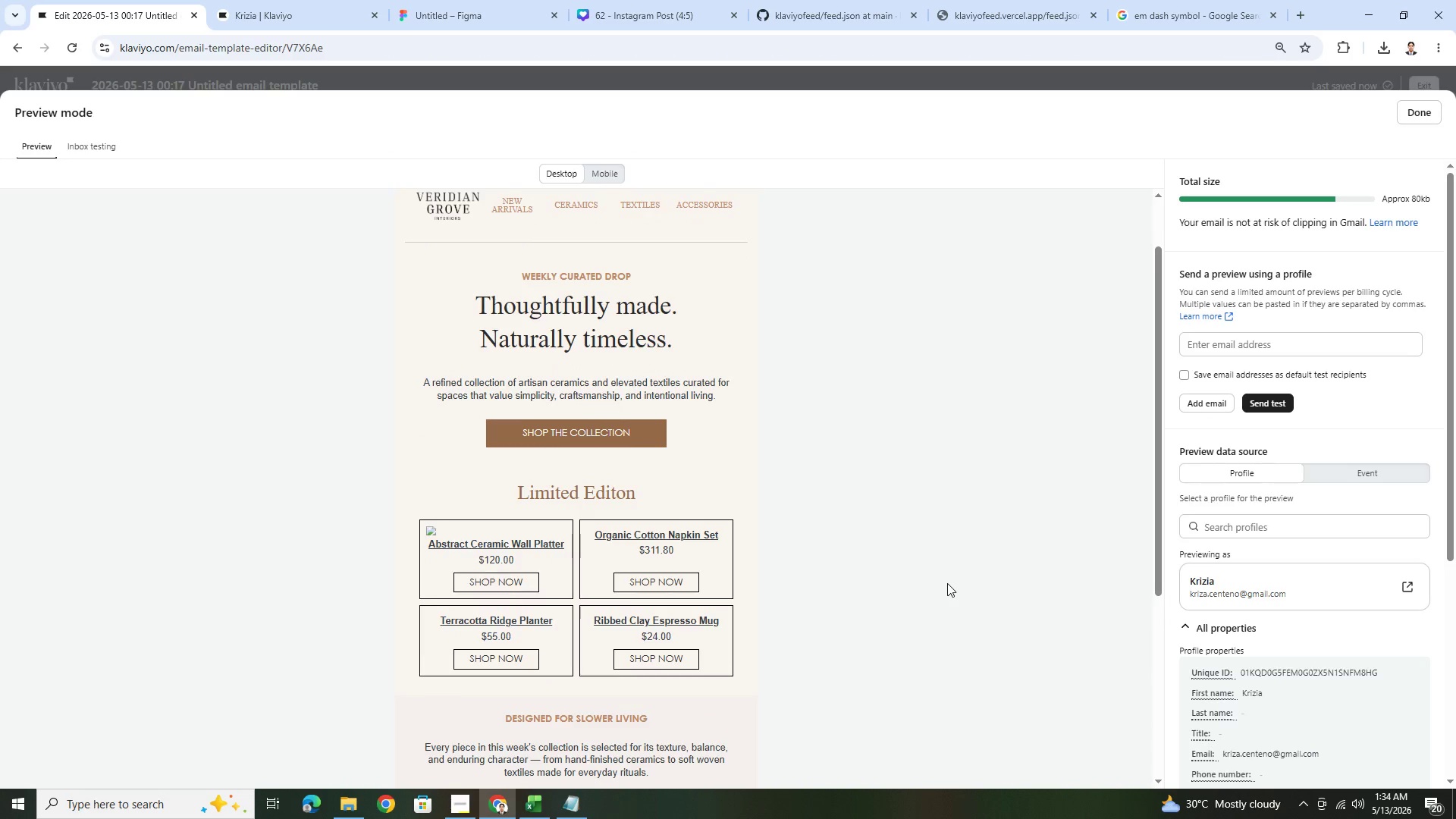 
scroll: coordinate [947, 583], scroll_direction: up, amount: 2.0
 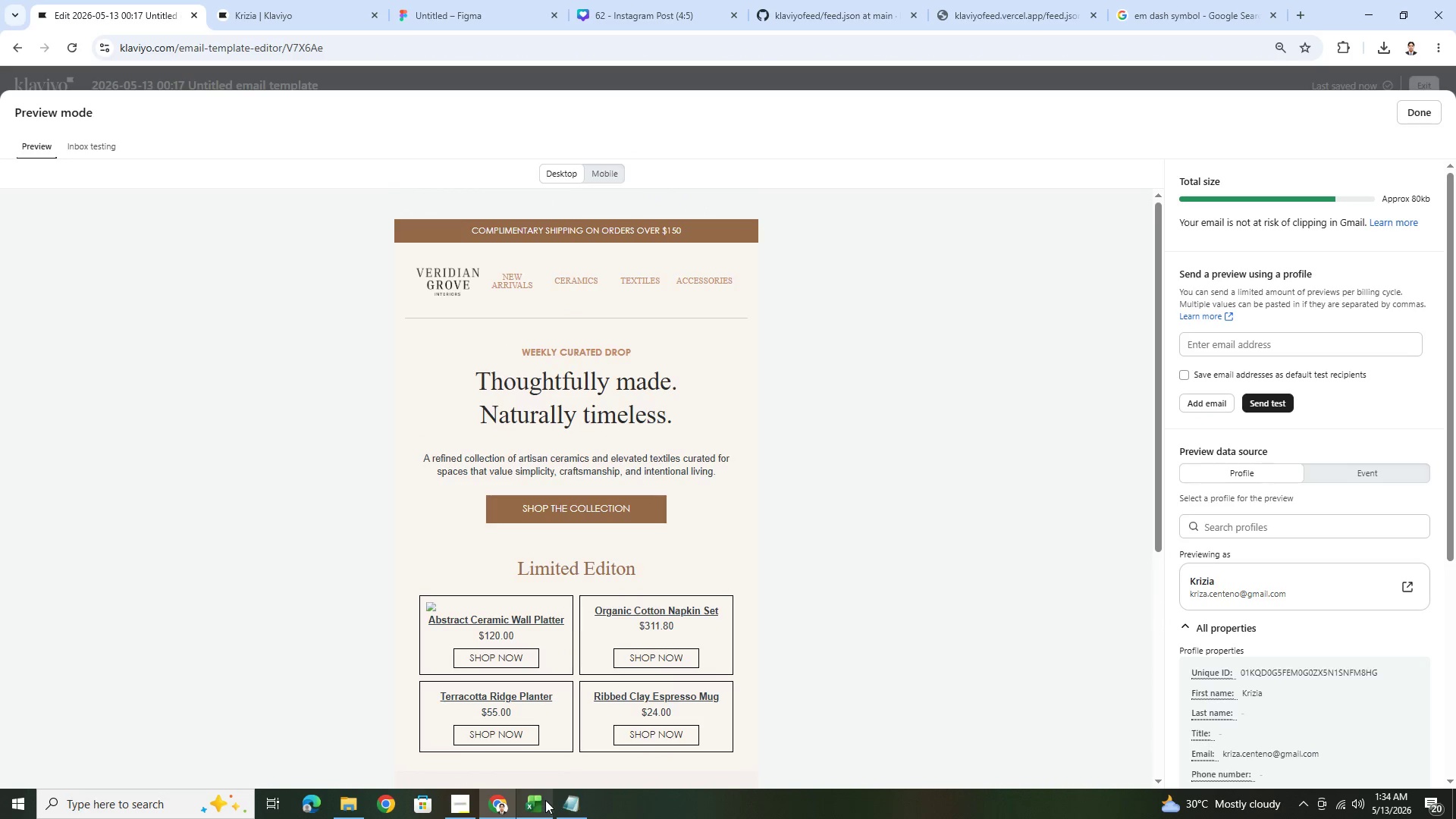 
wait(7.39)
 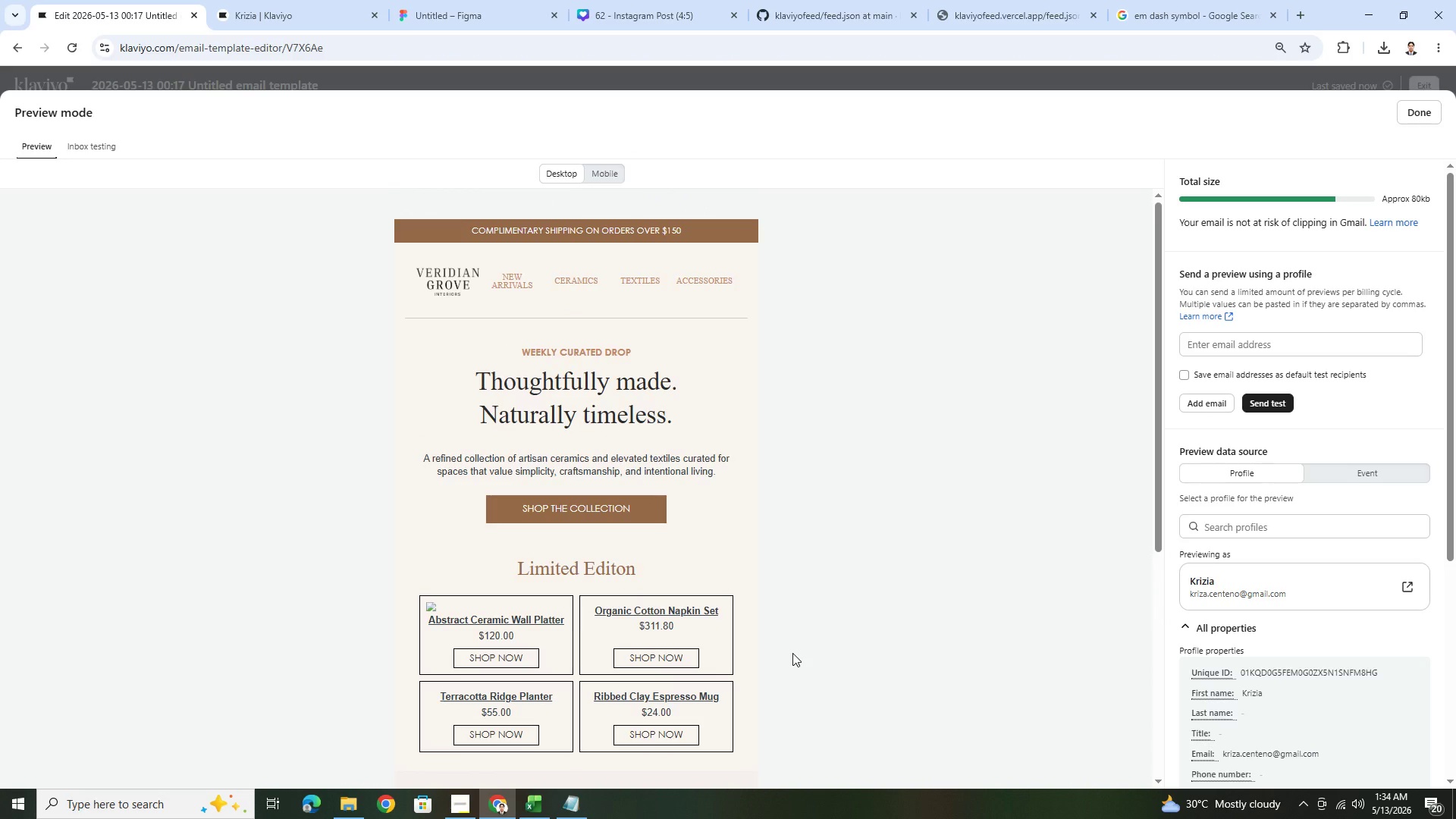 
left_click([1436, 120])
 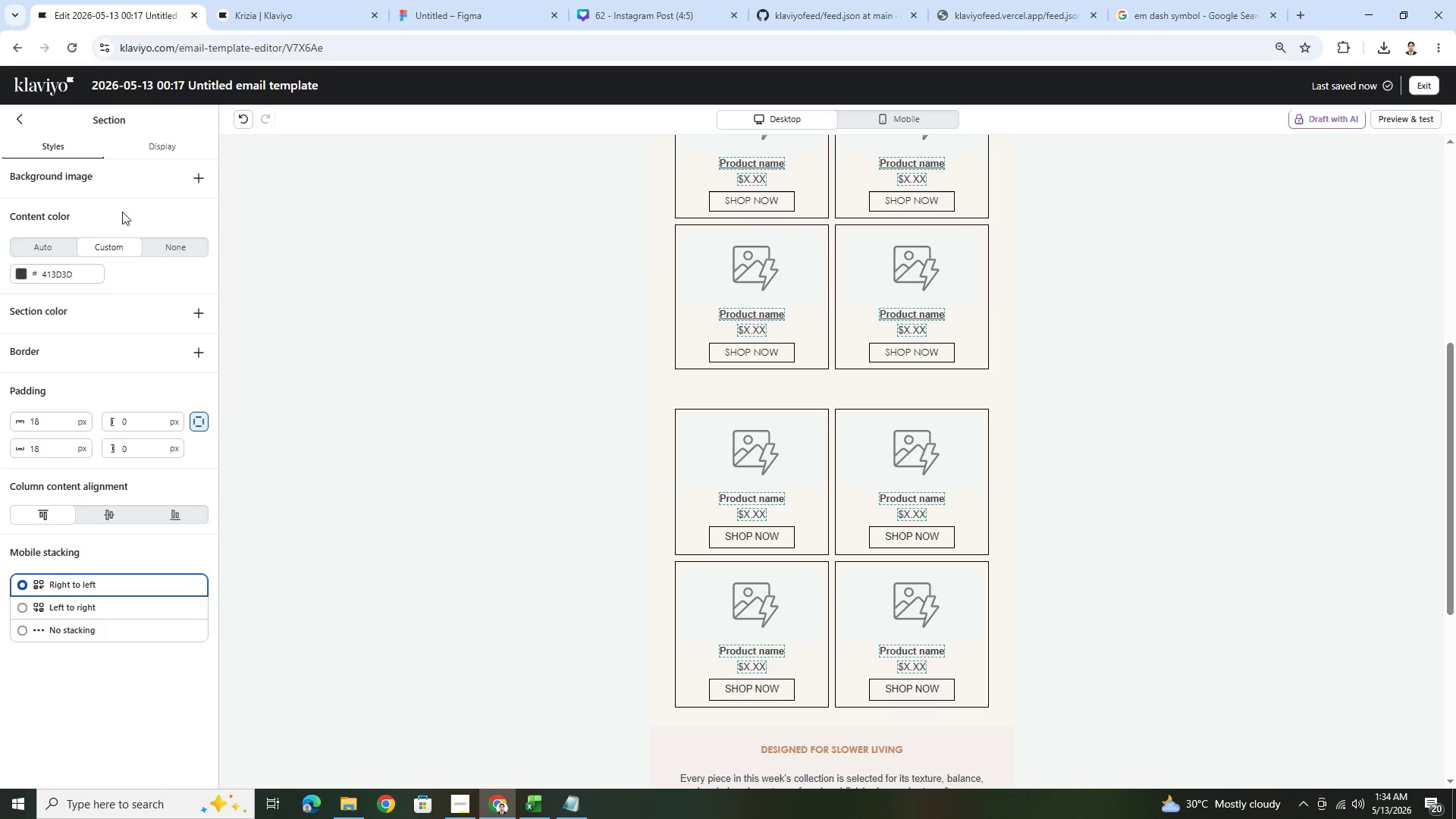 
scroll: coordinate [1139, 334], scroll_direction: up, amount: 3.0
 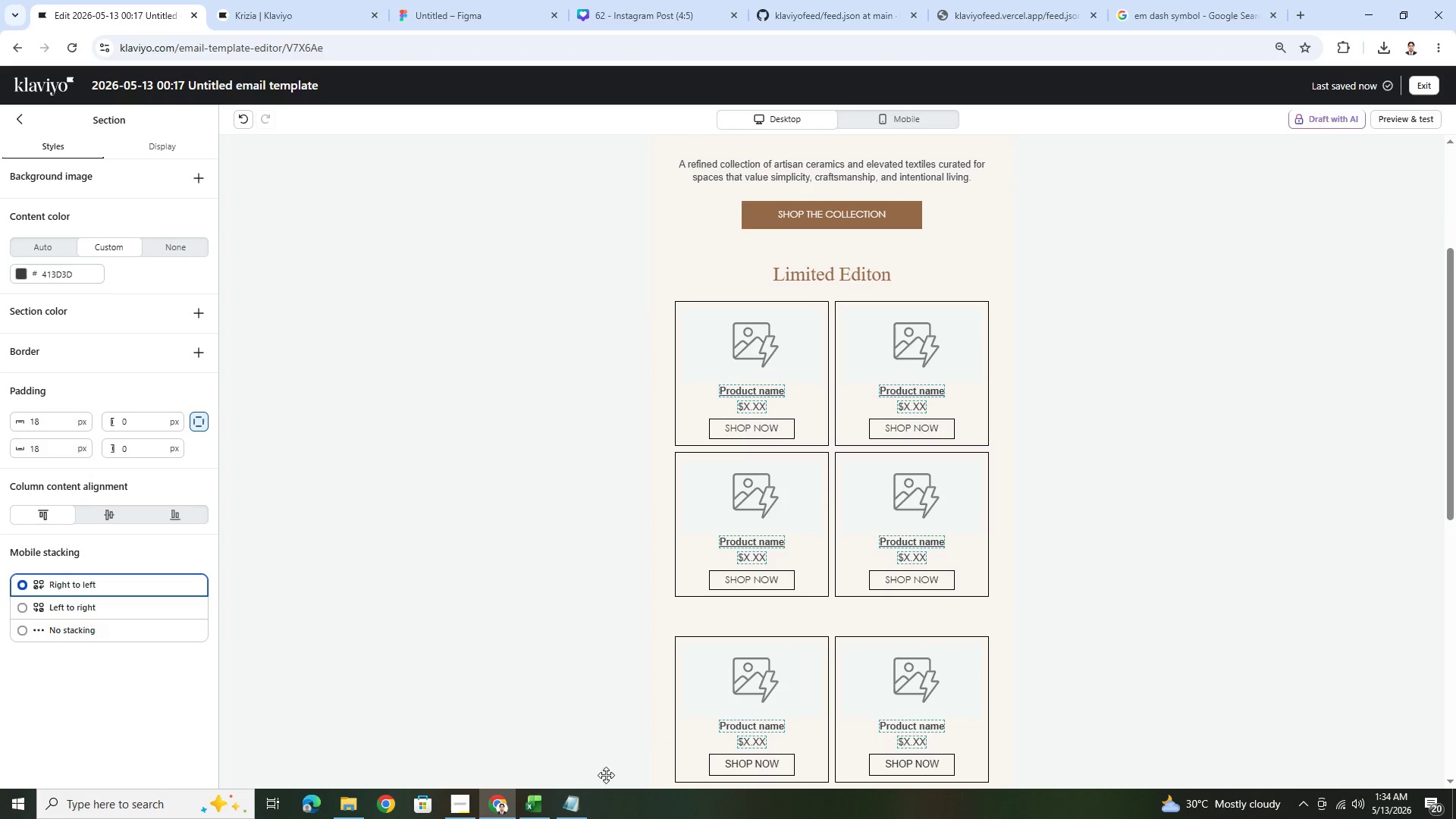 
left_click([528, 802])
 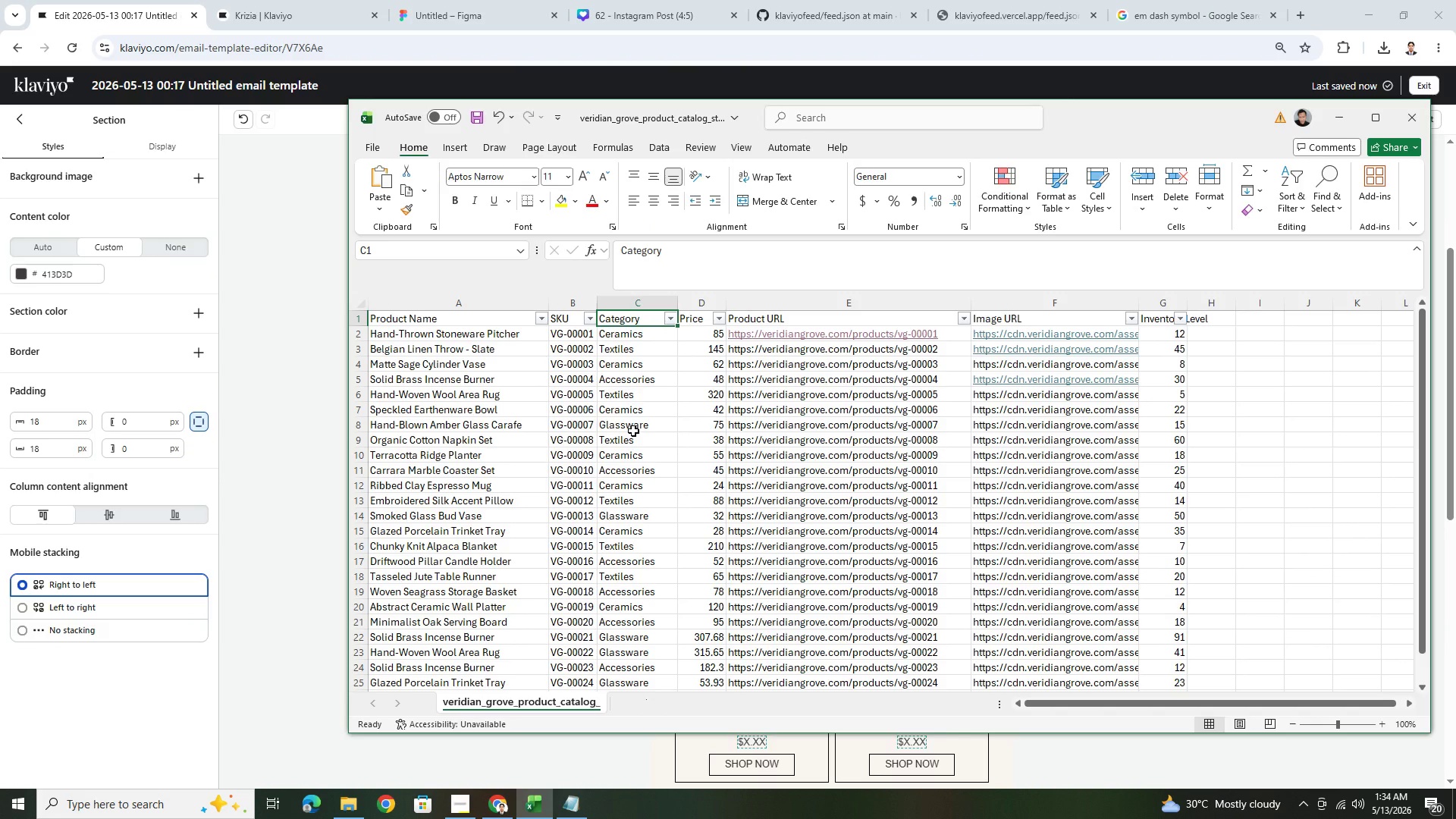 
left_click([633, 431])
 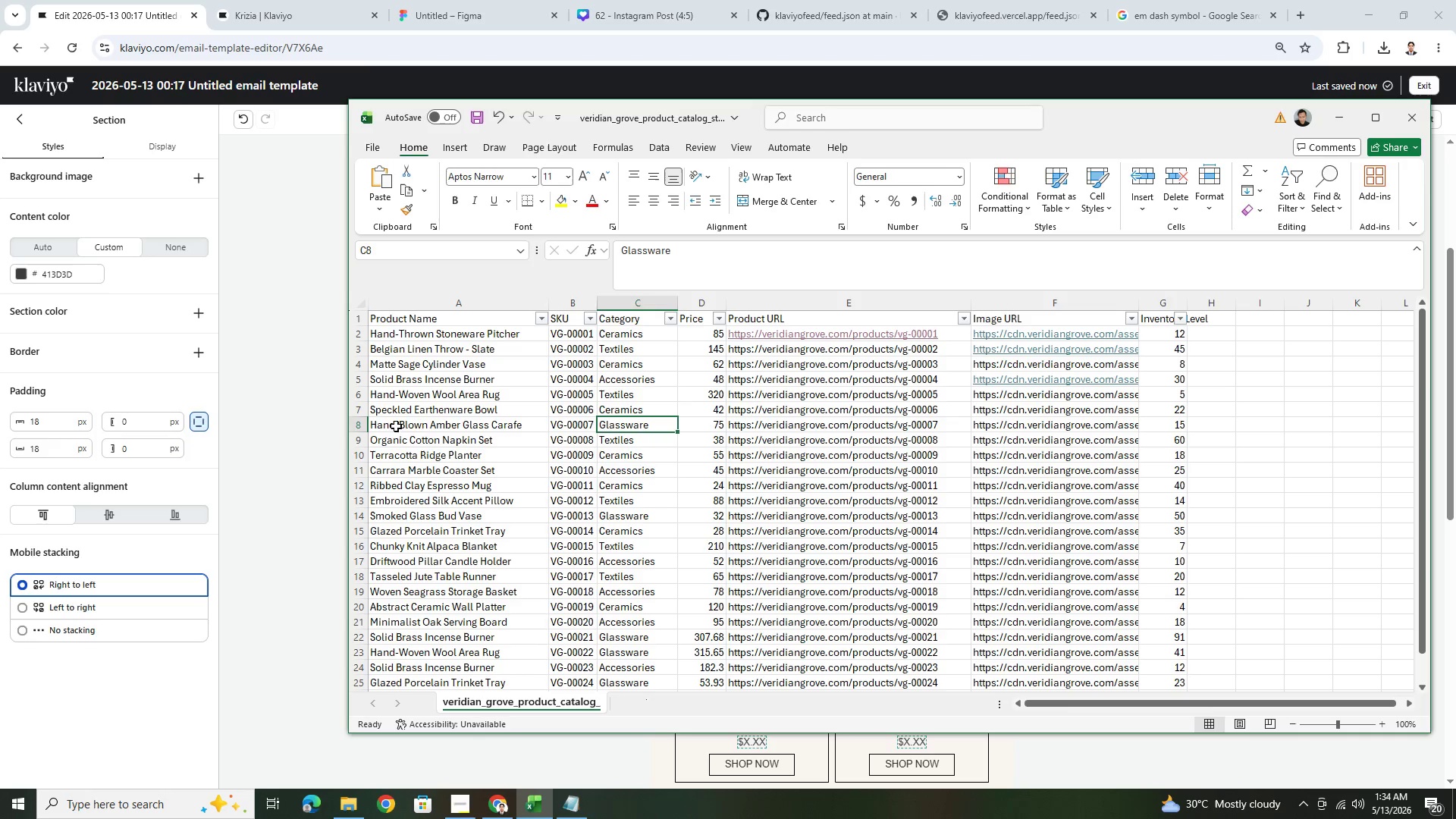 
left_click([430, 424])
 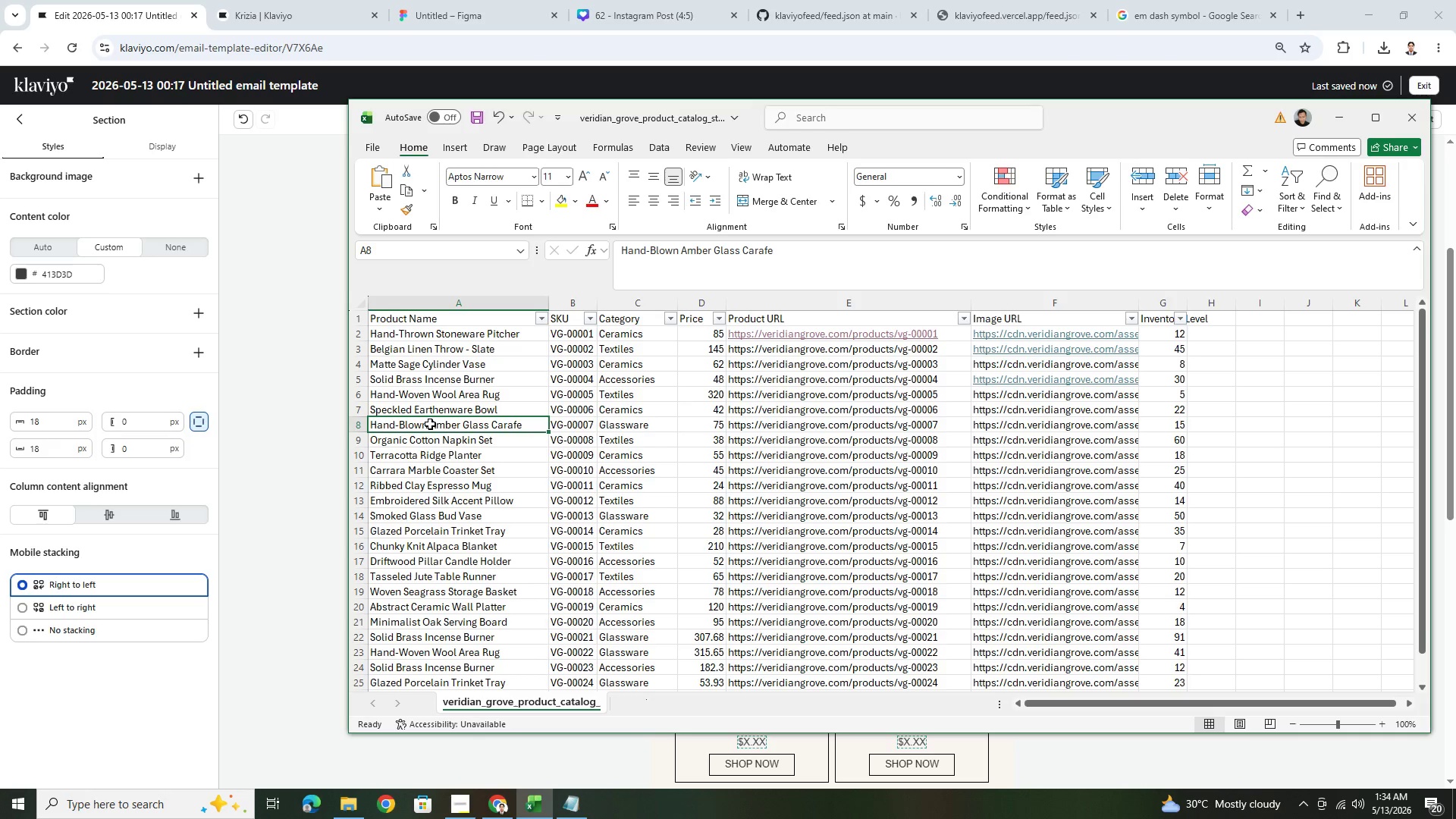 
key(Control+F)
 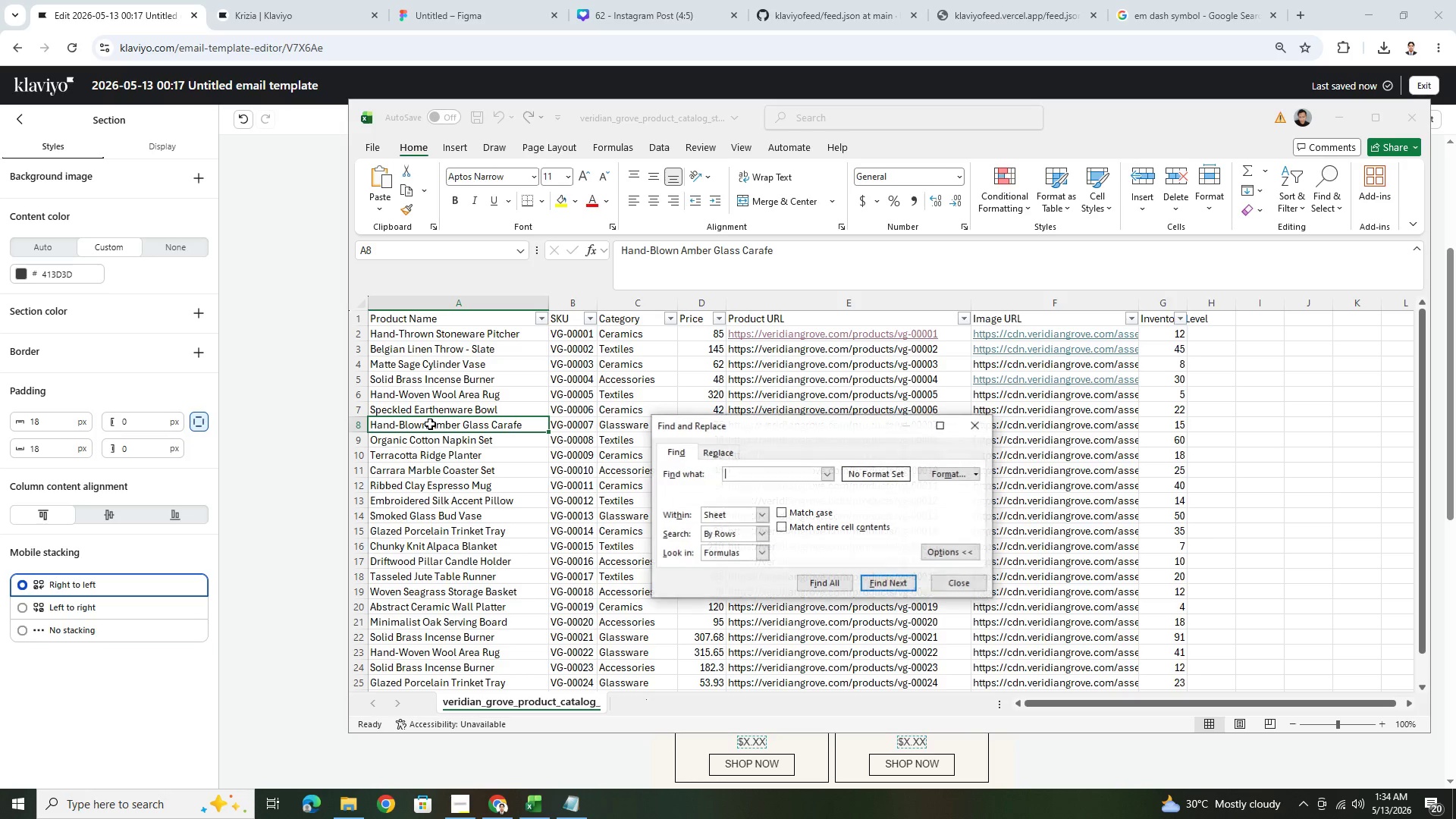 
type(ORGANIC)
 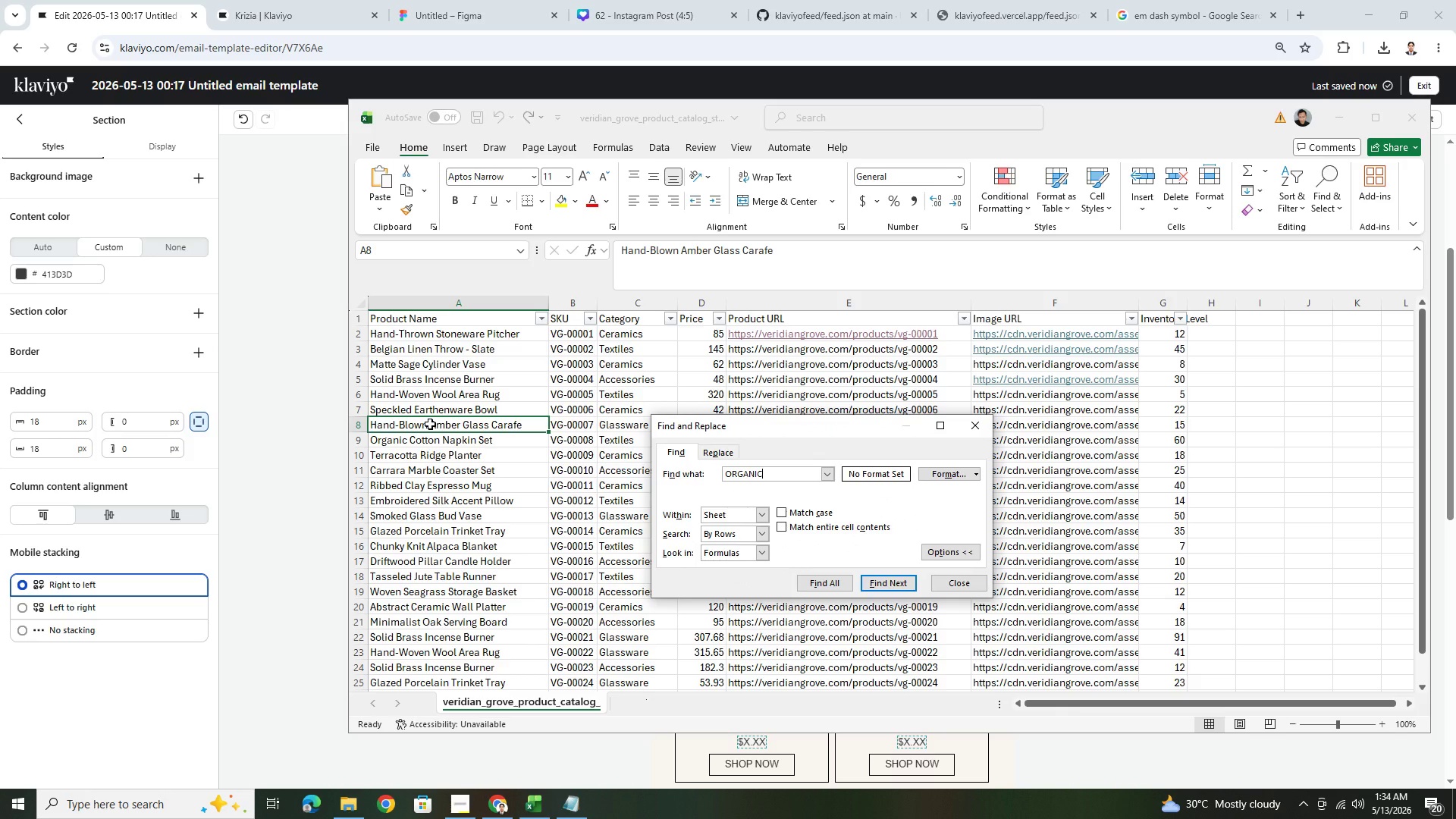 
key(Enter)
 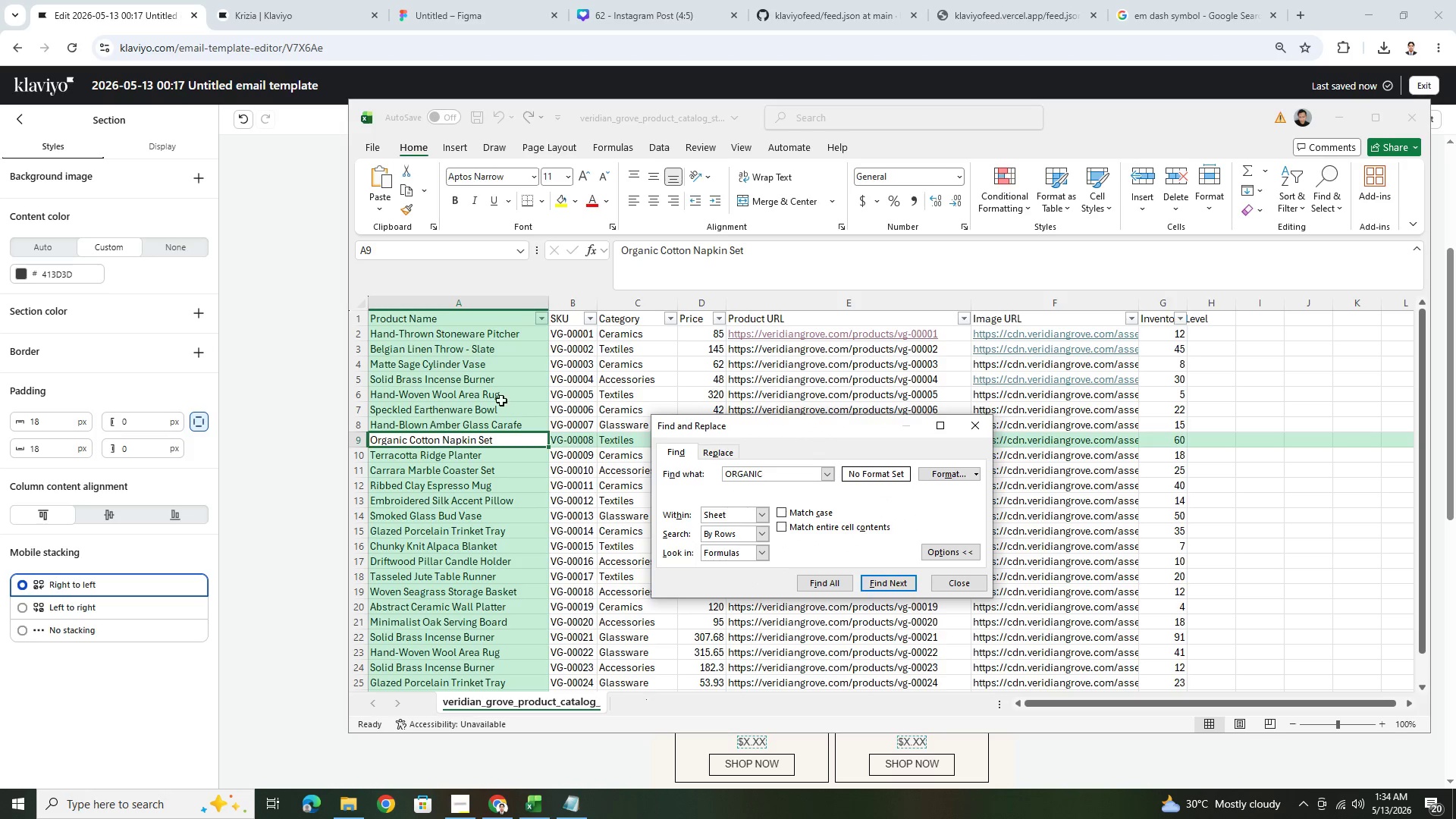 
wait(5.76)
 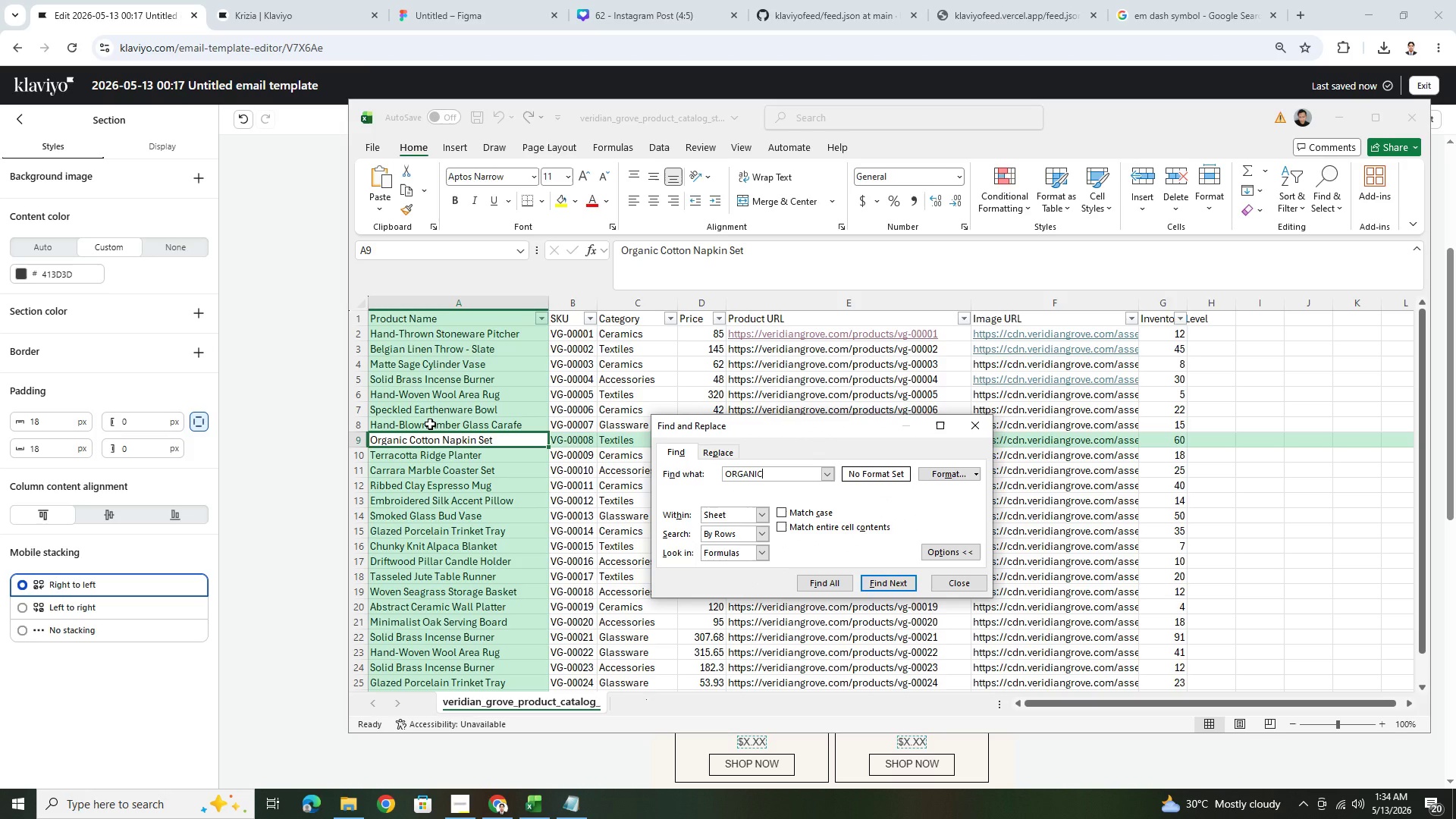 
left_click([958, 581])
 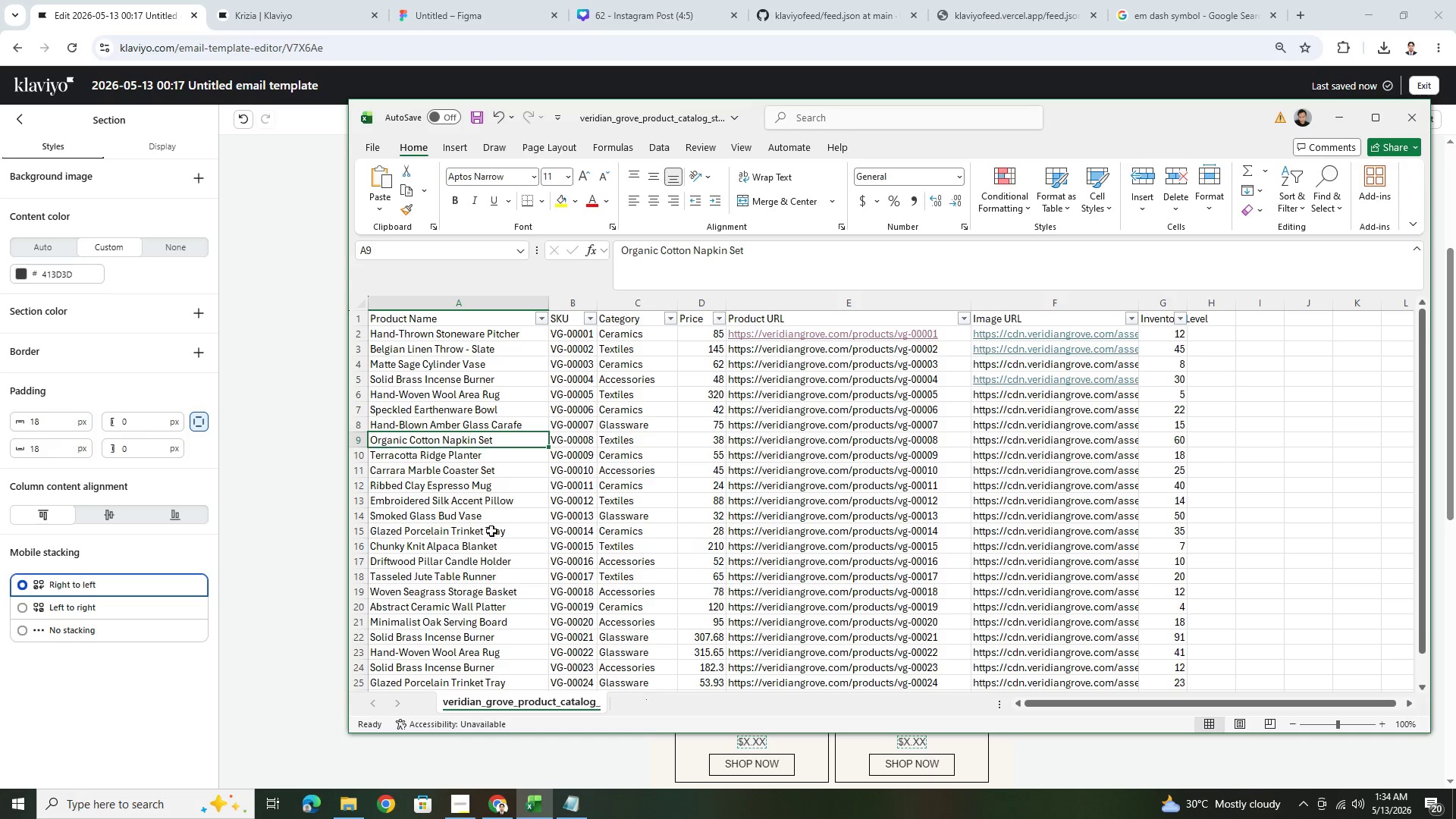 
left_click([306, 528])
 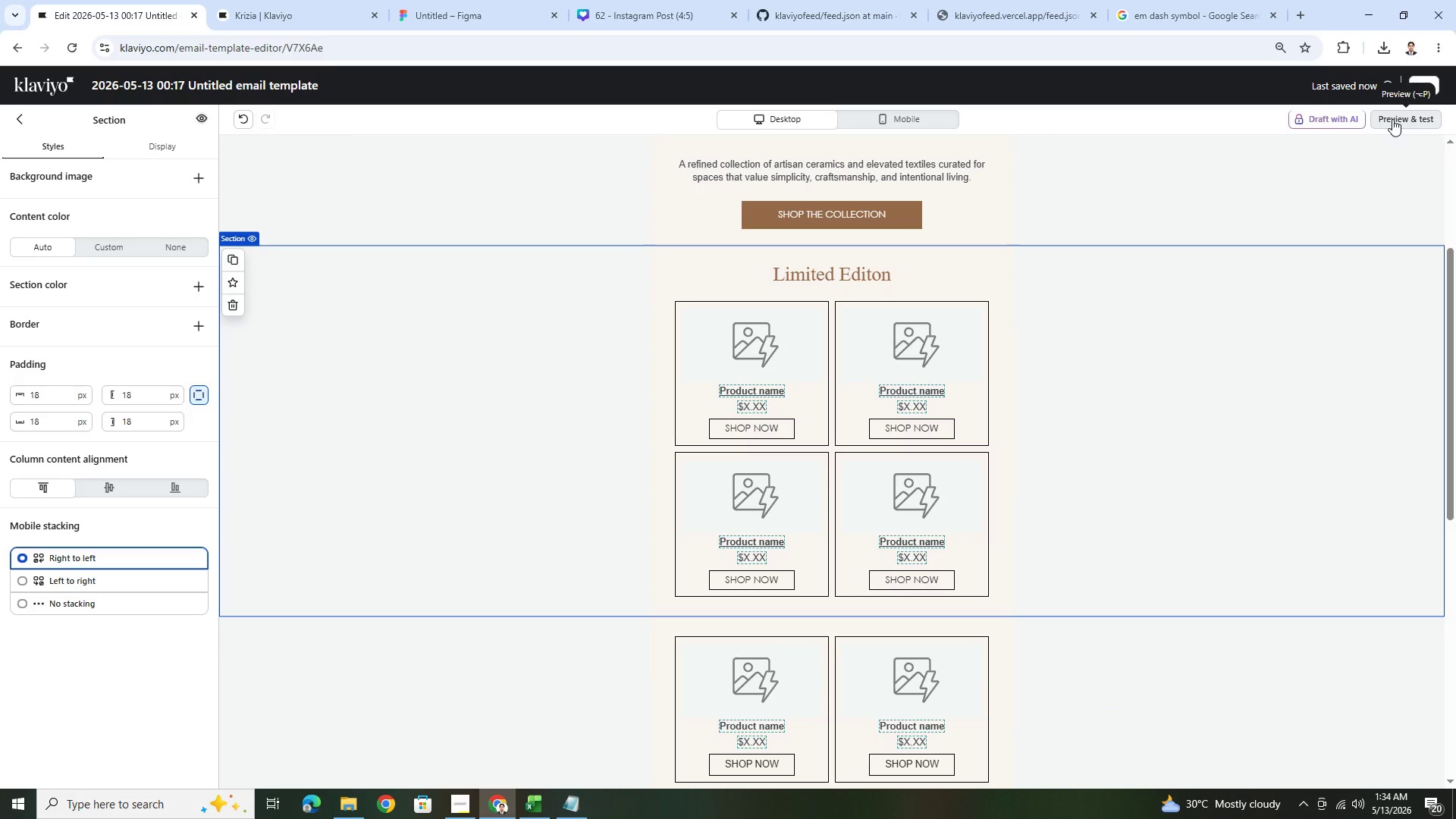 
key(Alt+AltLeft)
 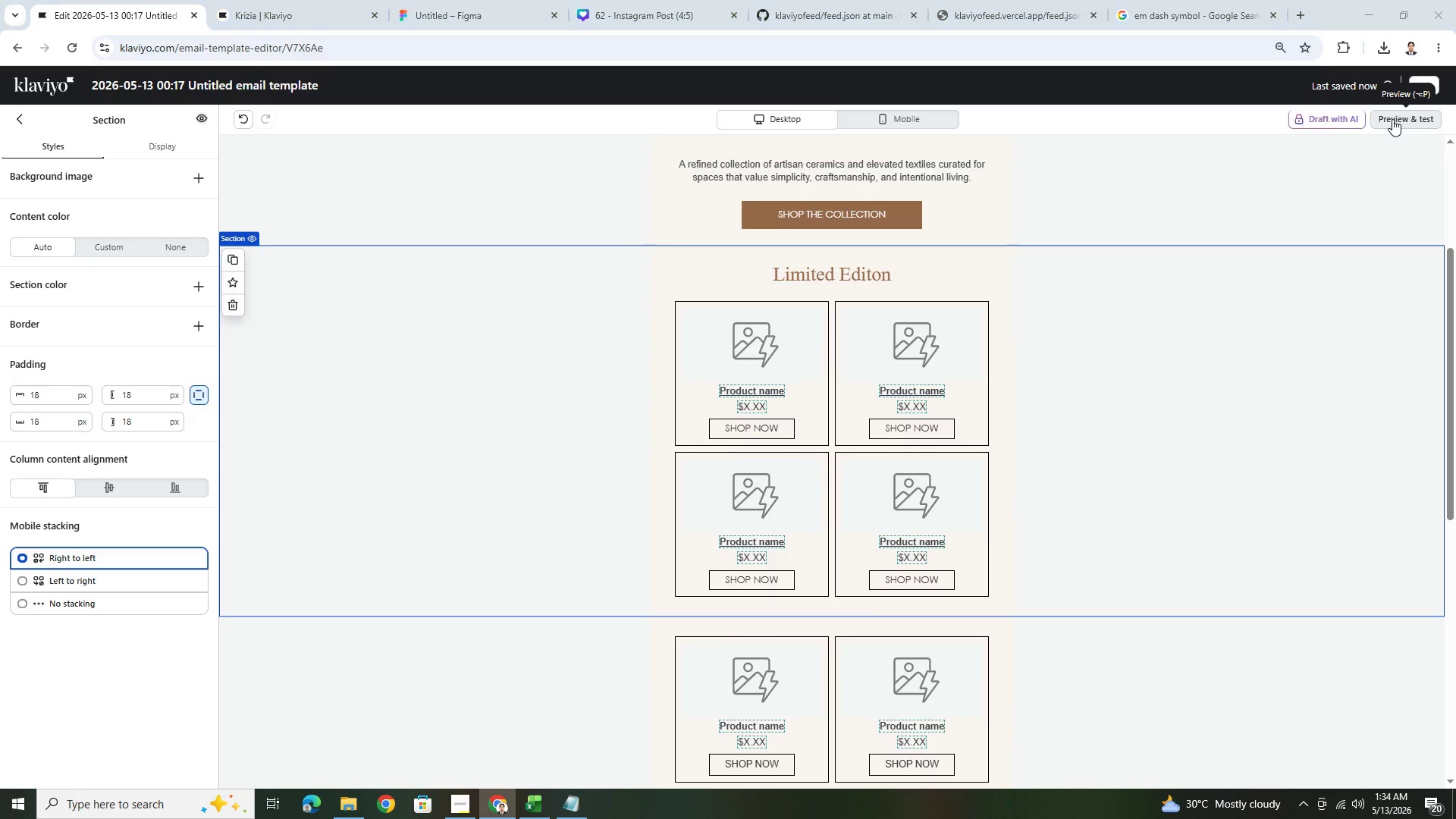 
key(Alt+Tab)
 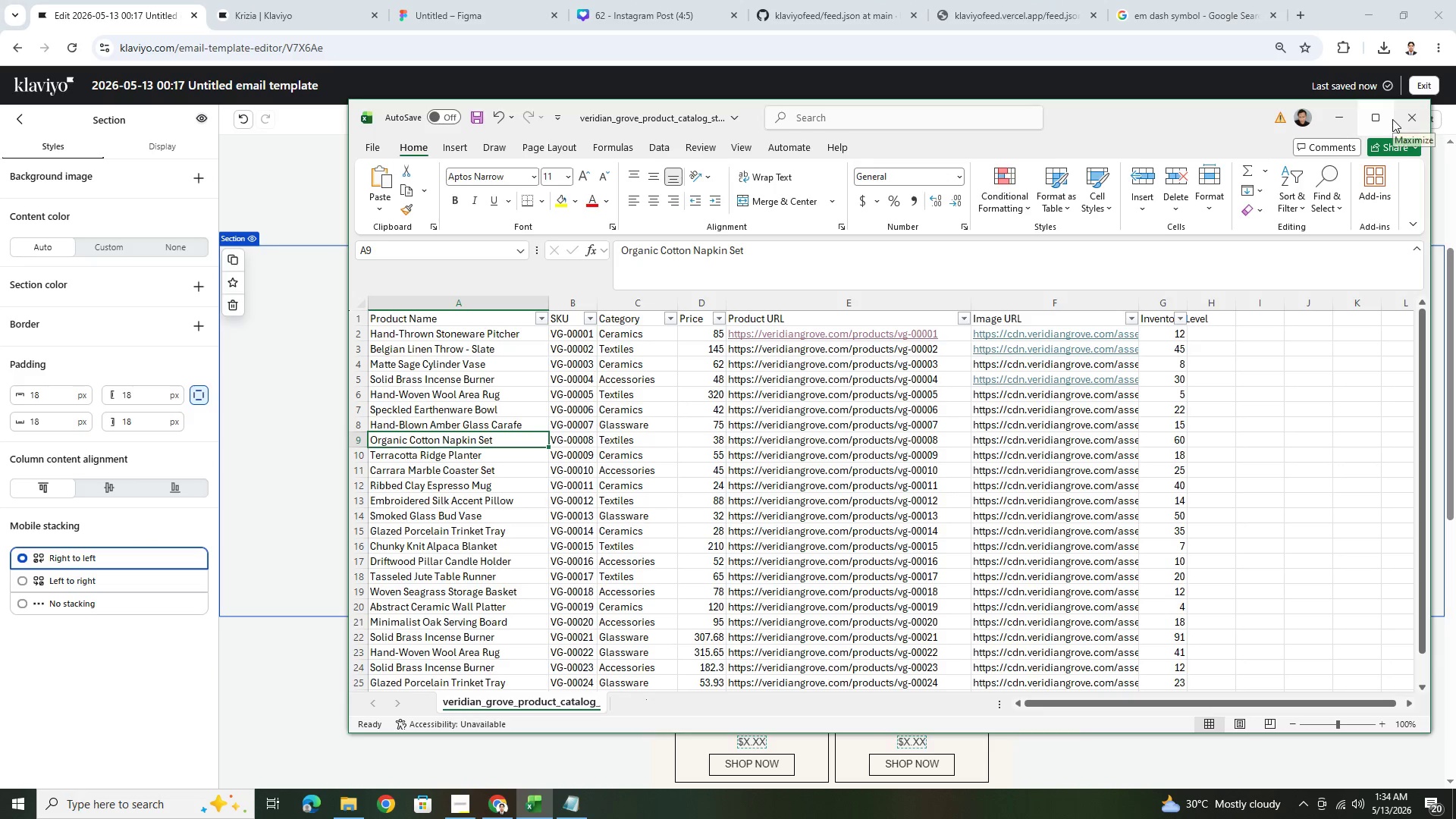 
key(Alt+AltLeft)
 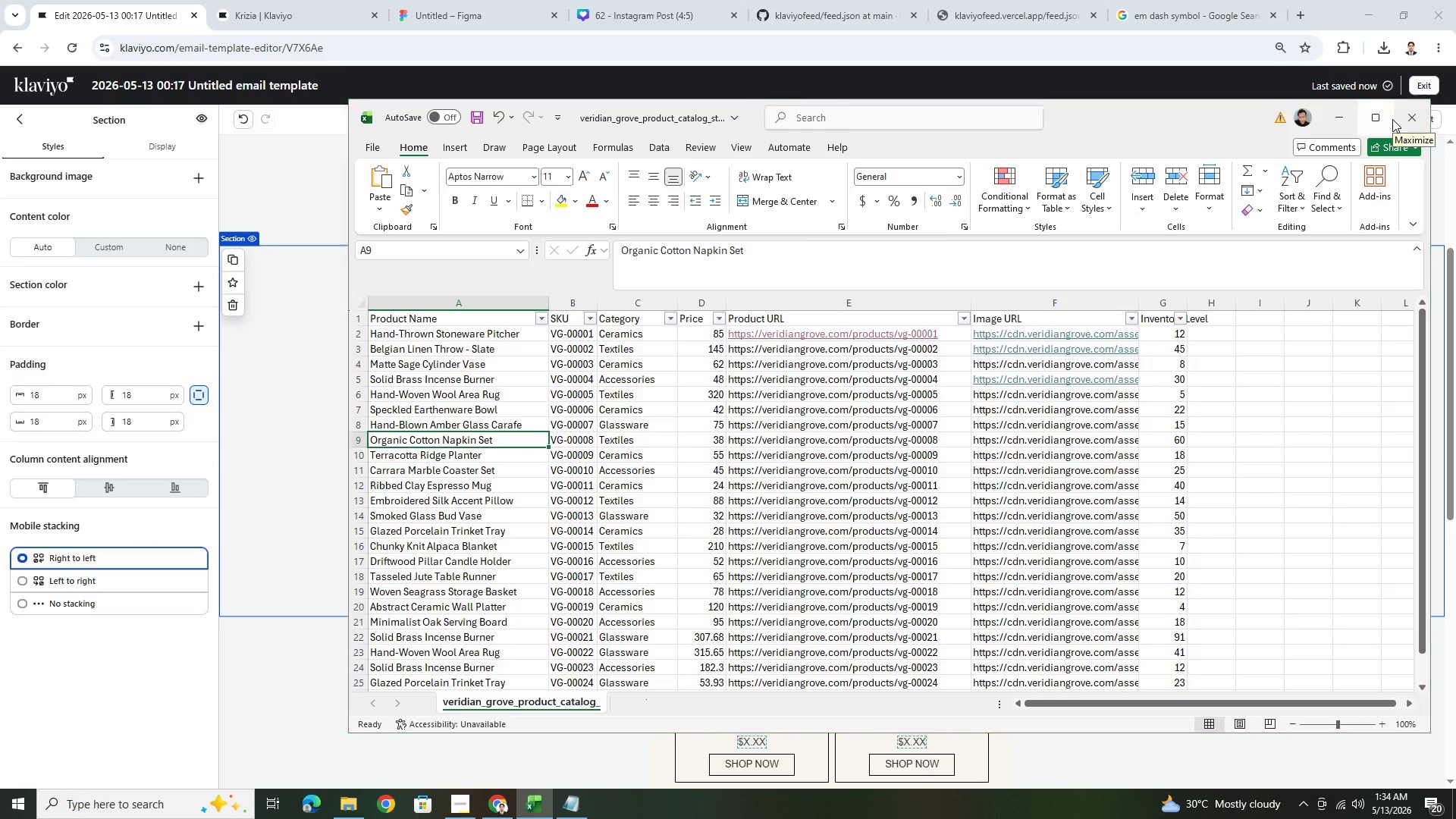 
key(Alt+Tab)
 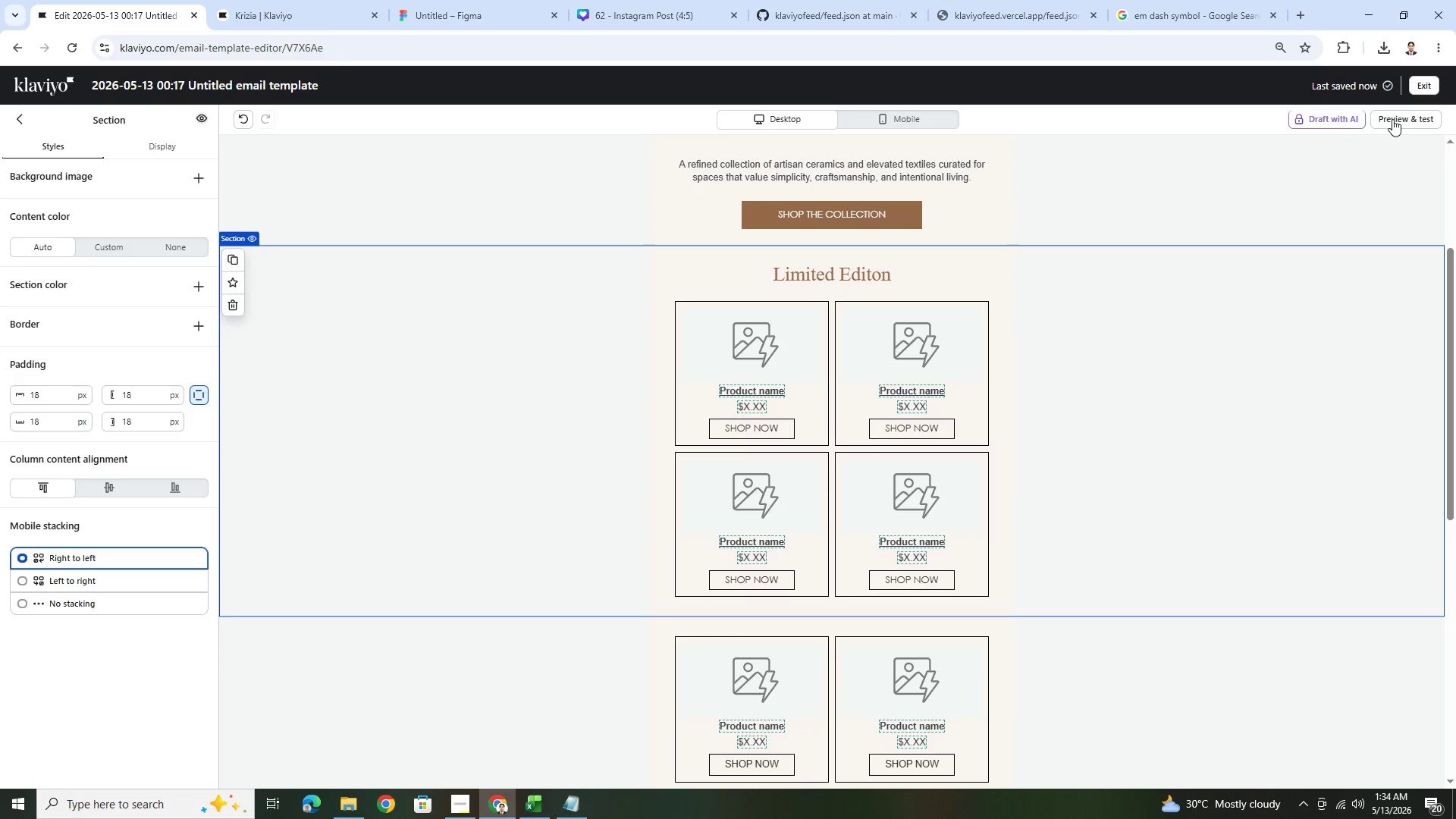 
left_click([1392, 119])
 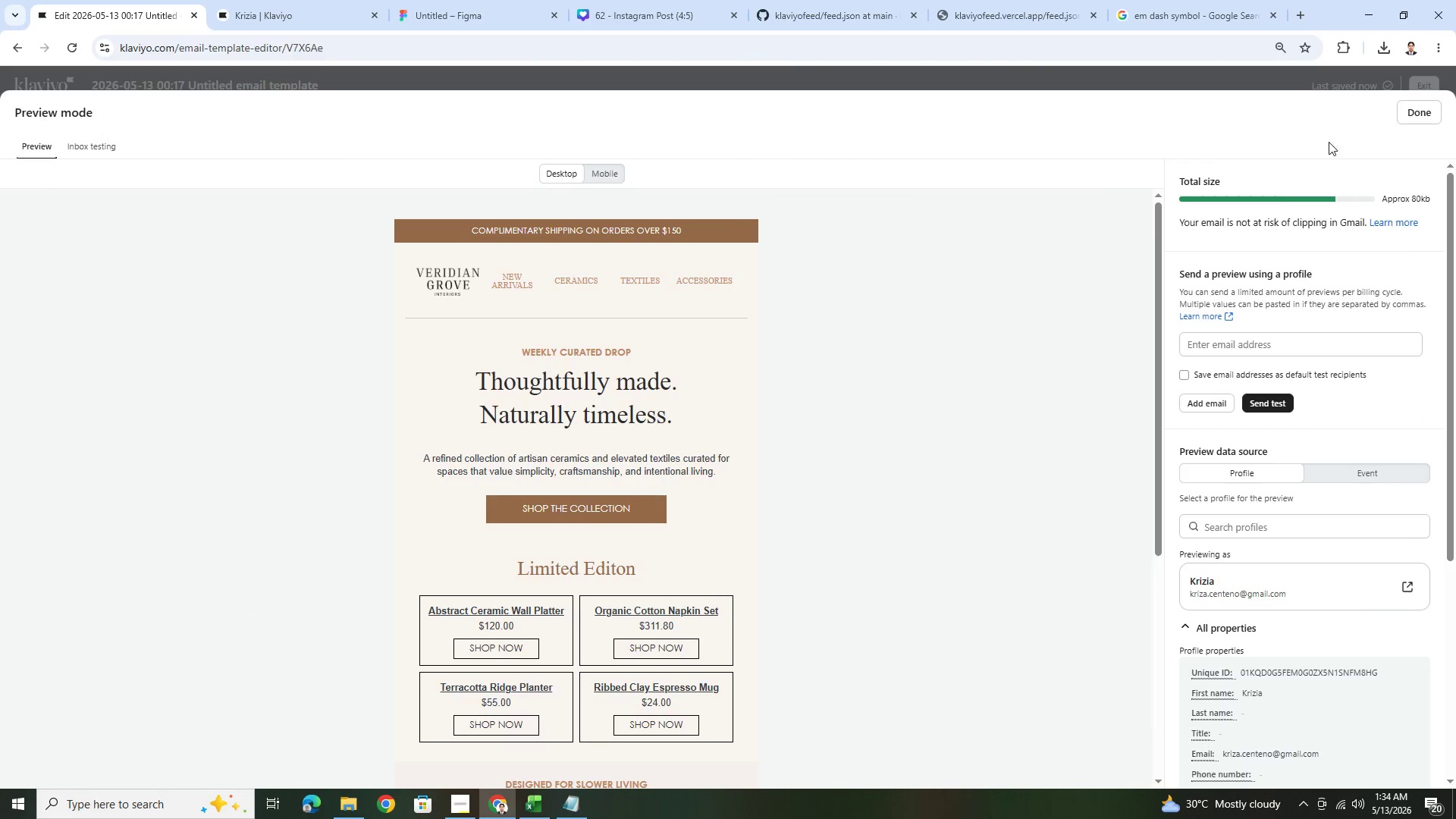 
scroll: coordinate [1000, 394], scroll_direction: down, amount: 1.0
 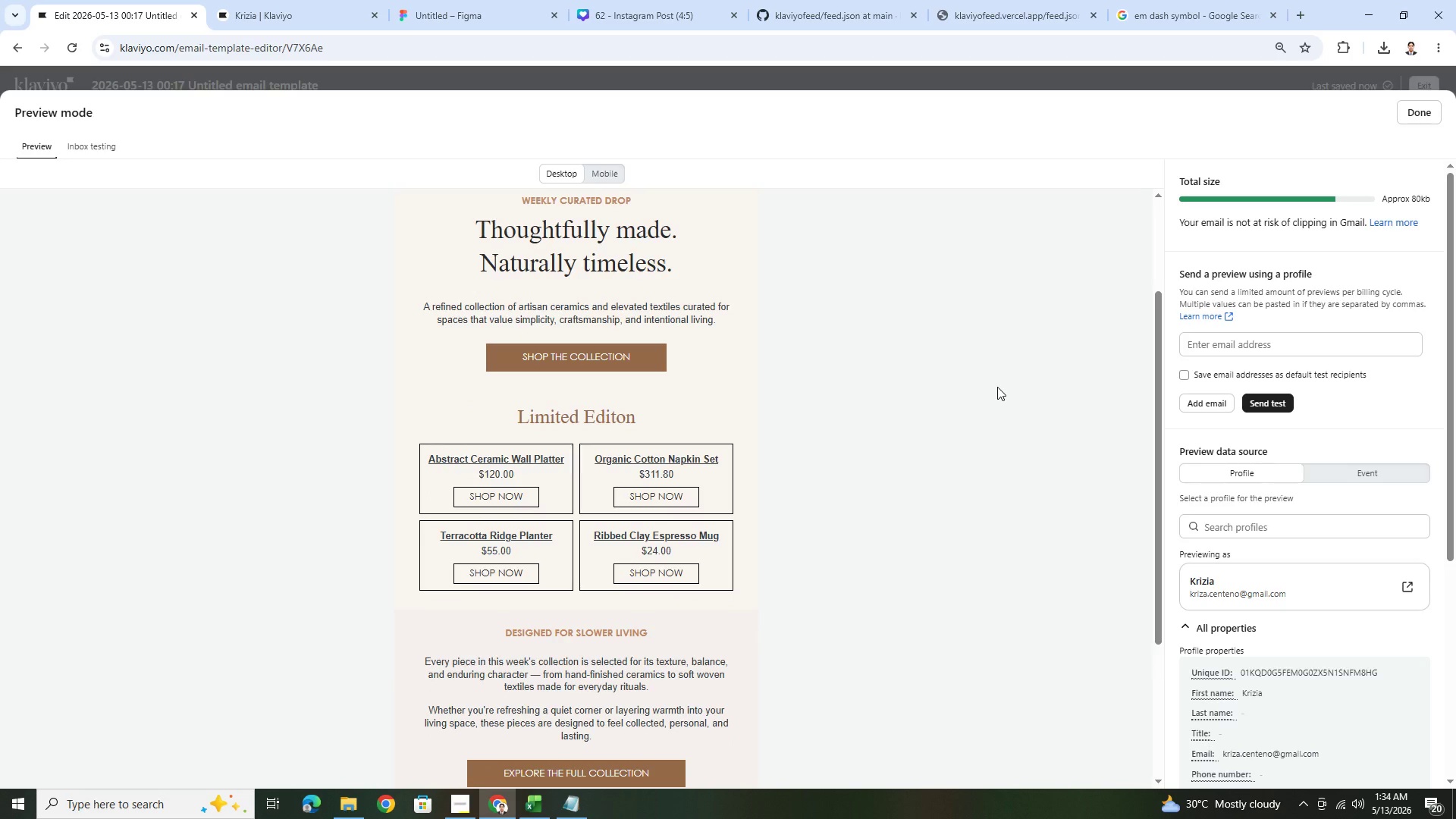 
wait(9.55)
 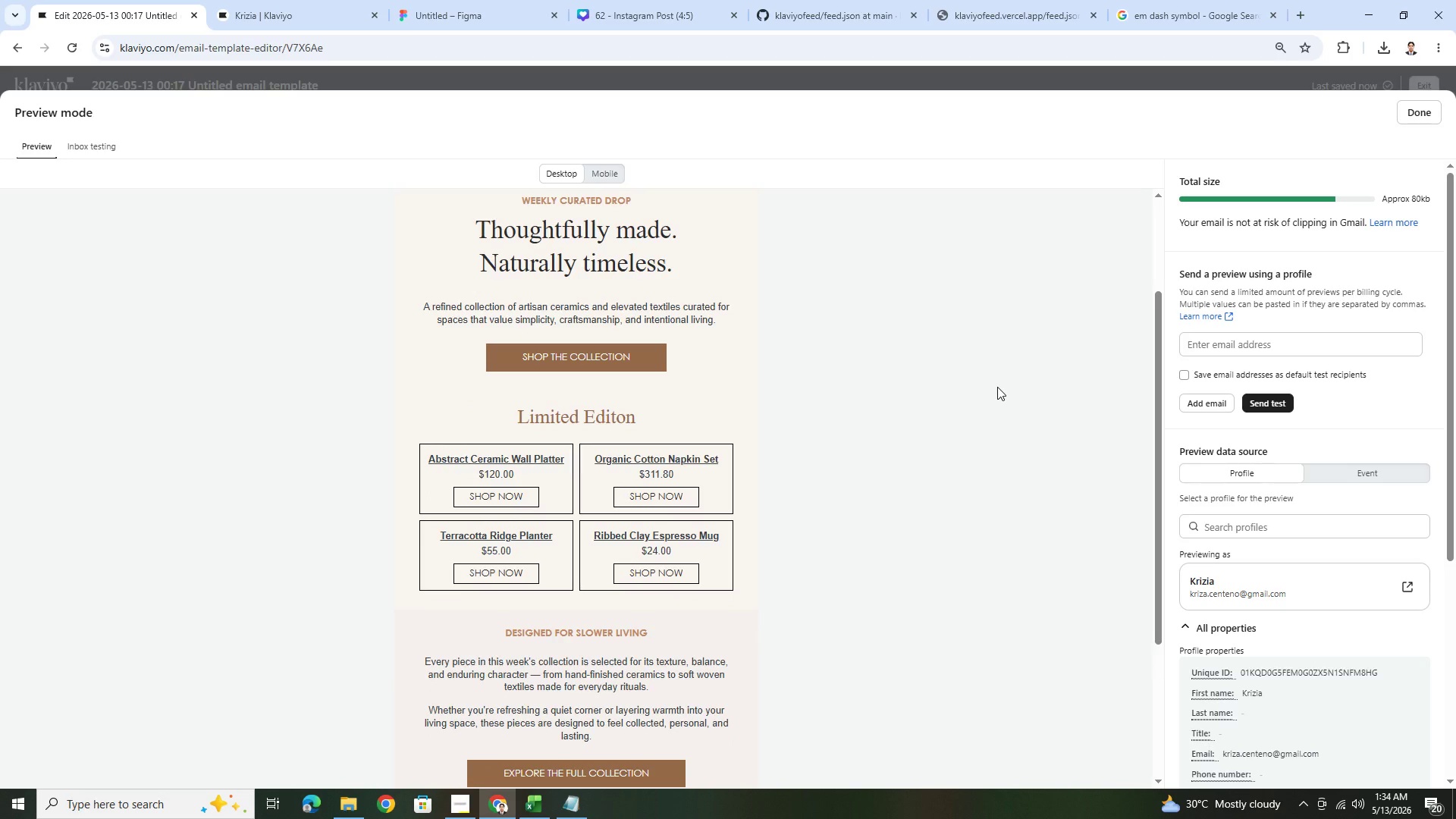 
left_click([538, 797])
 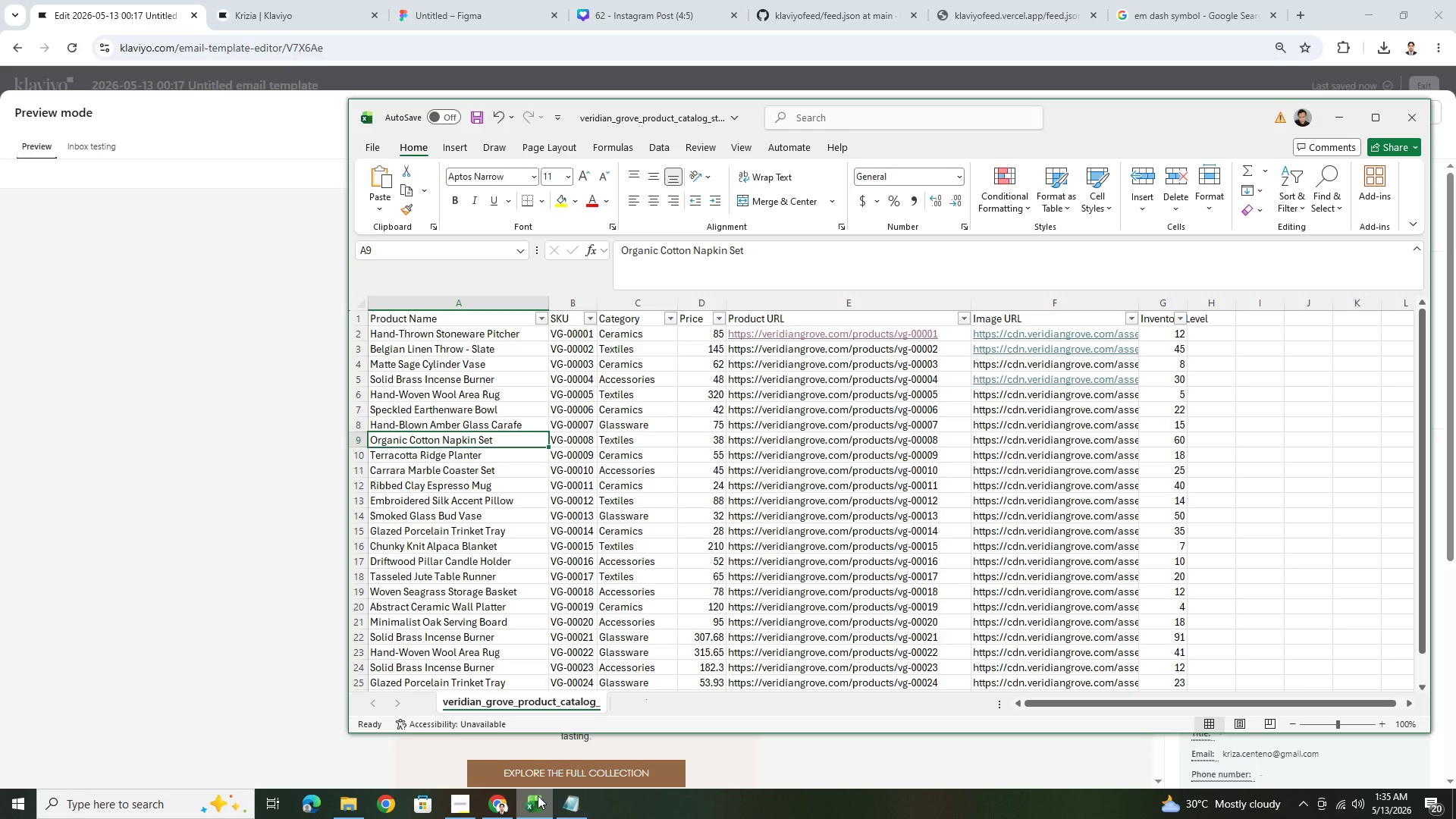 
wait(21.36)
 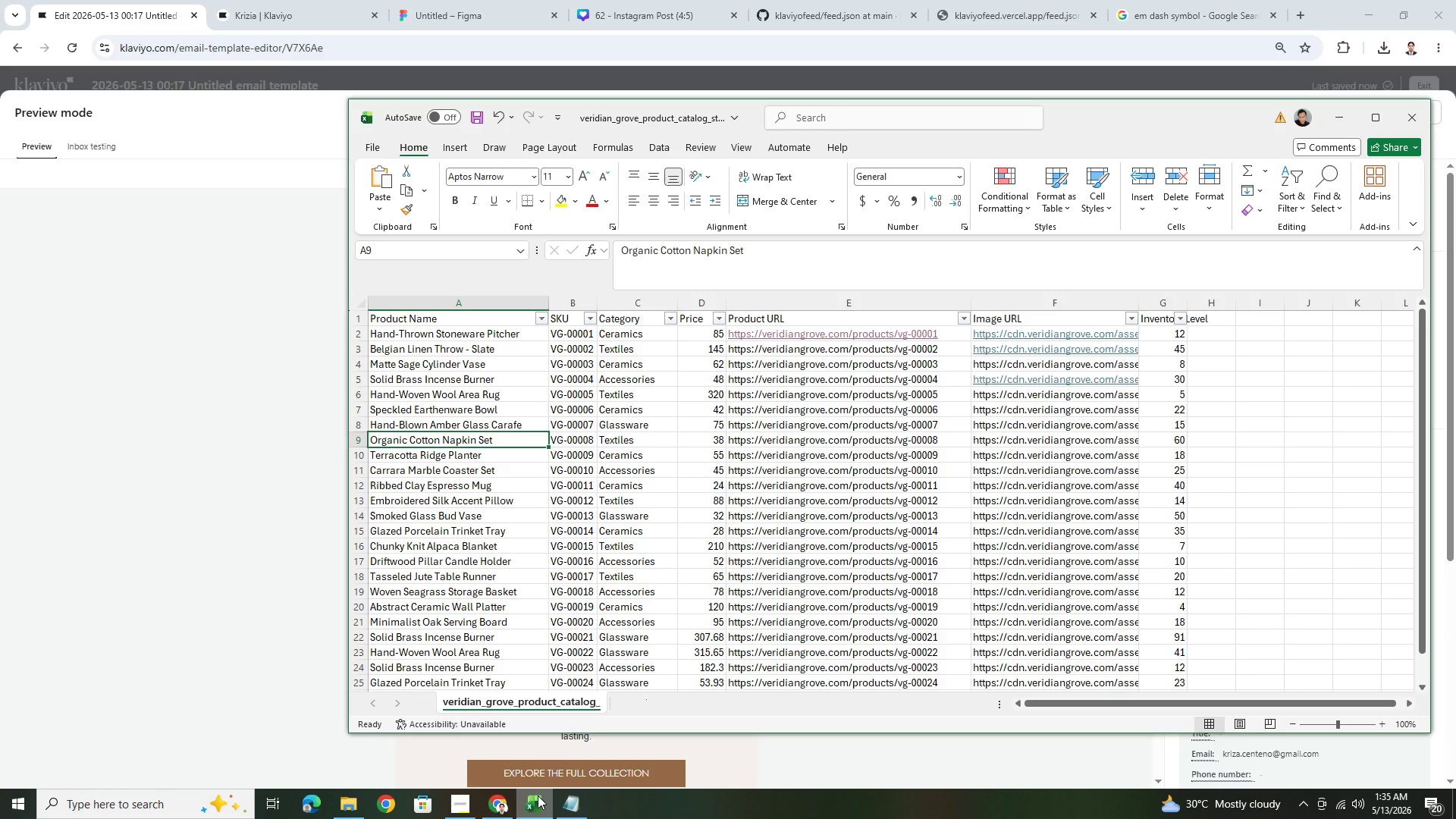 
left_click([576, 802])
 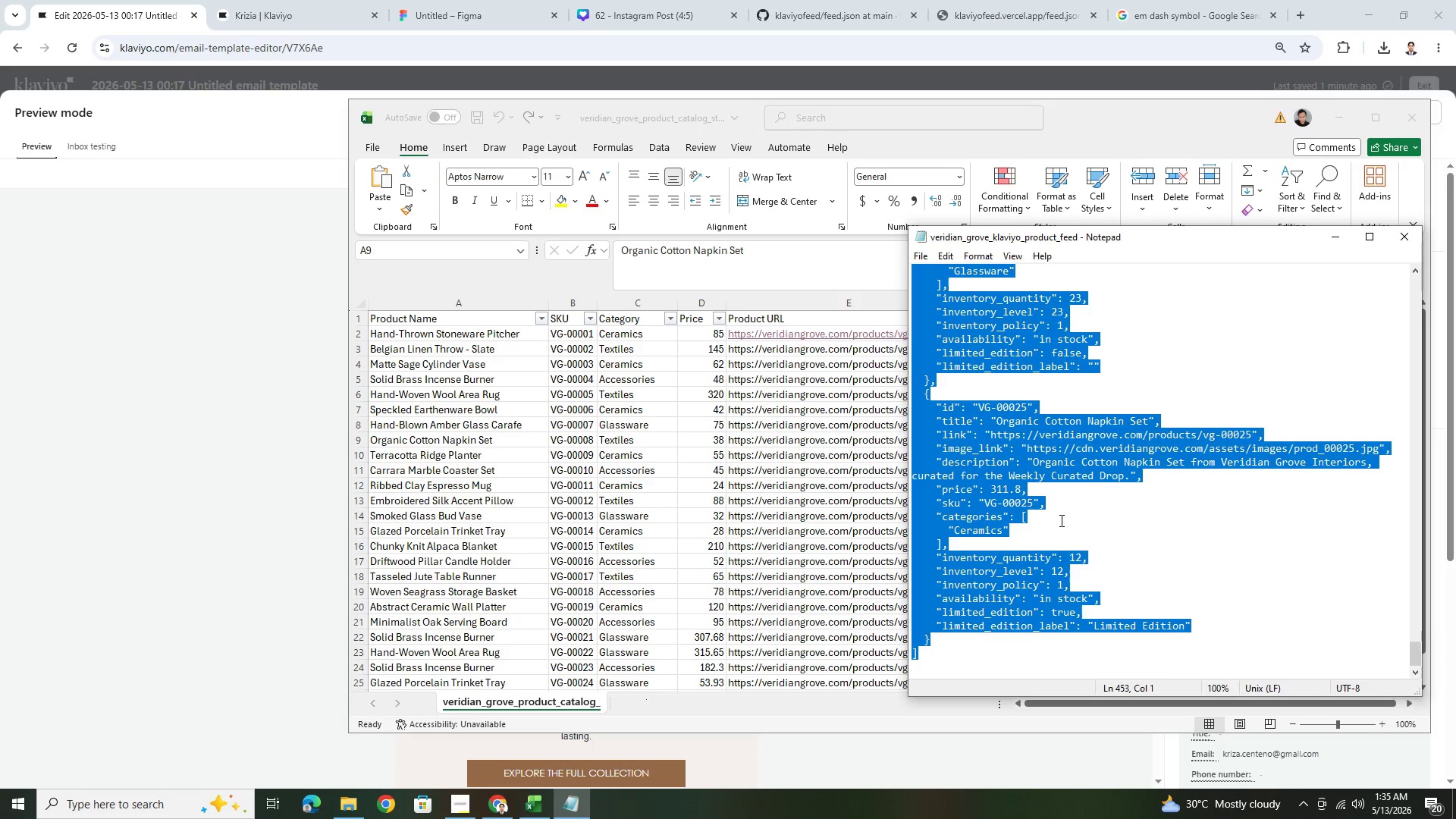 
left_click([1150, 533])
 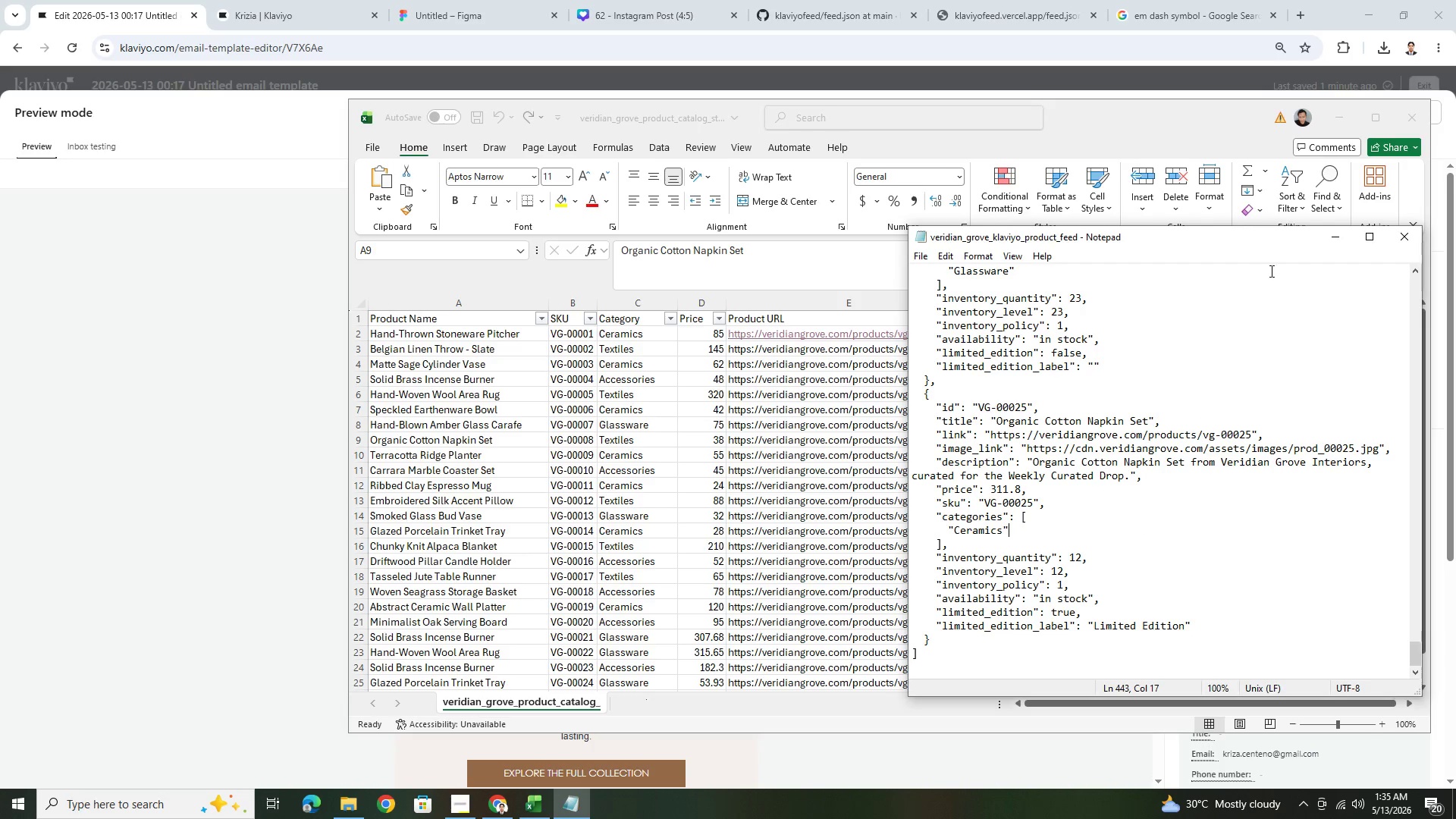 
wait(5.98)
 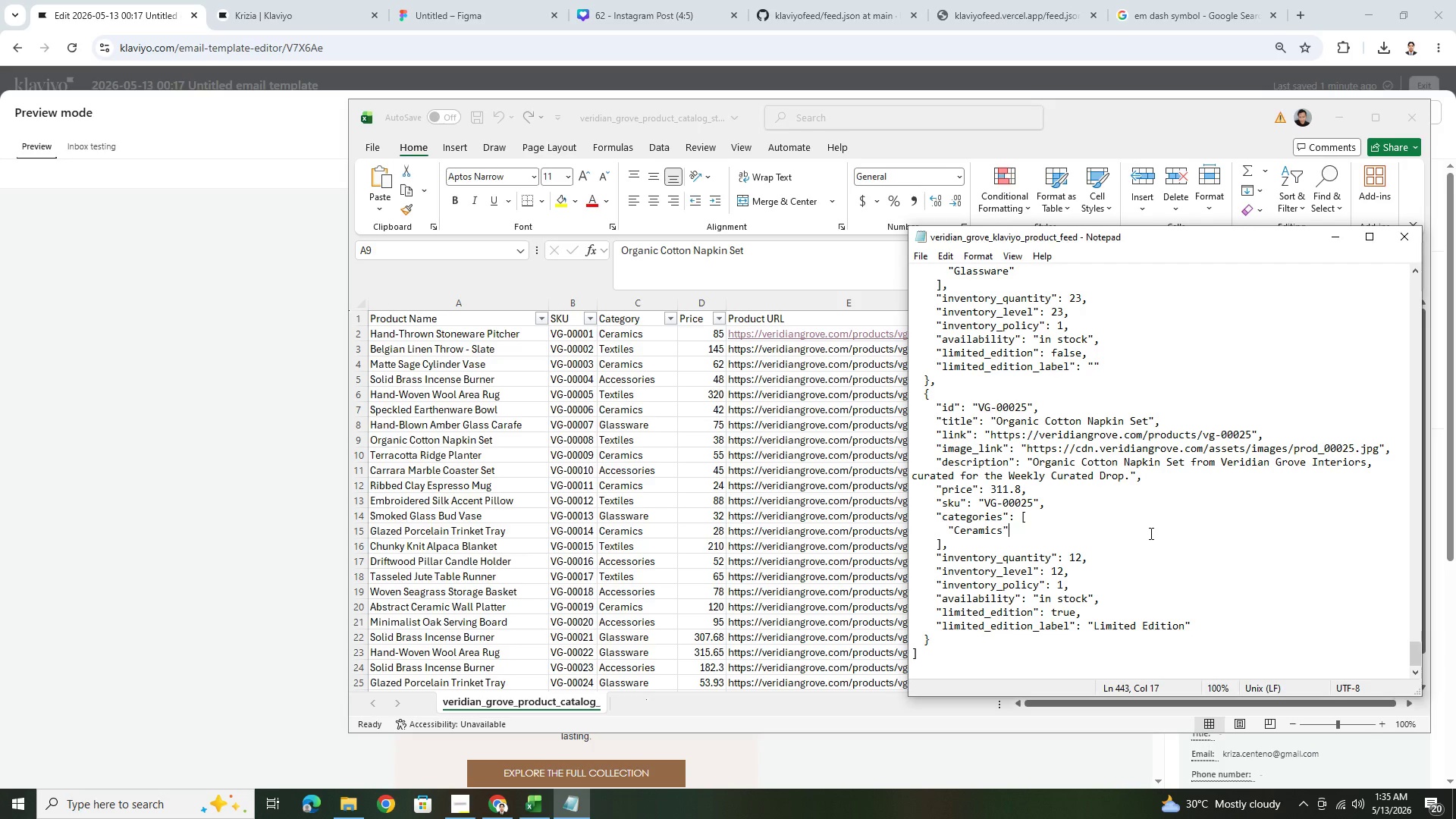 
left_click([1339, 237])
 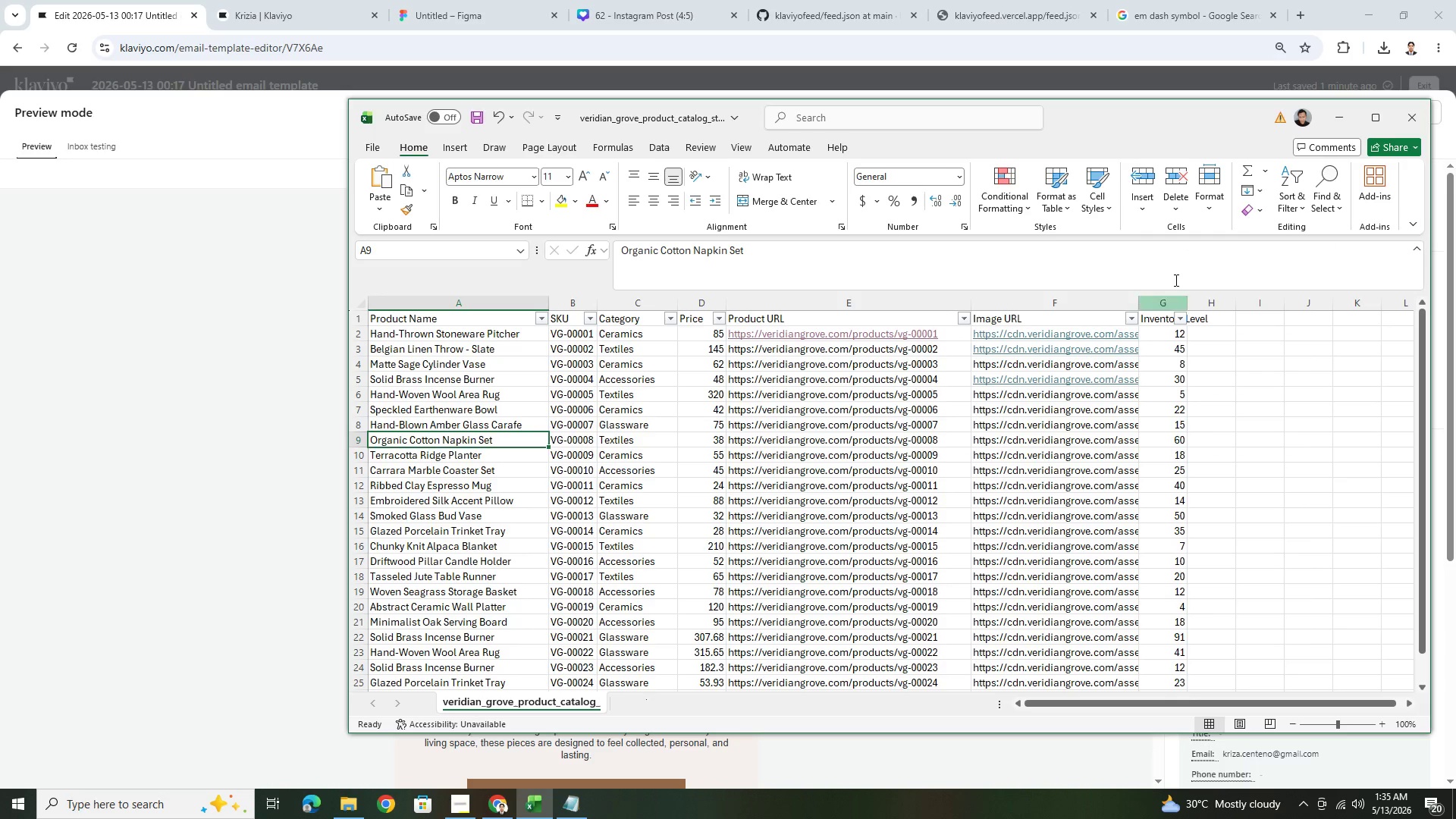 
left_click([1351, 118])
 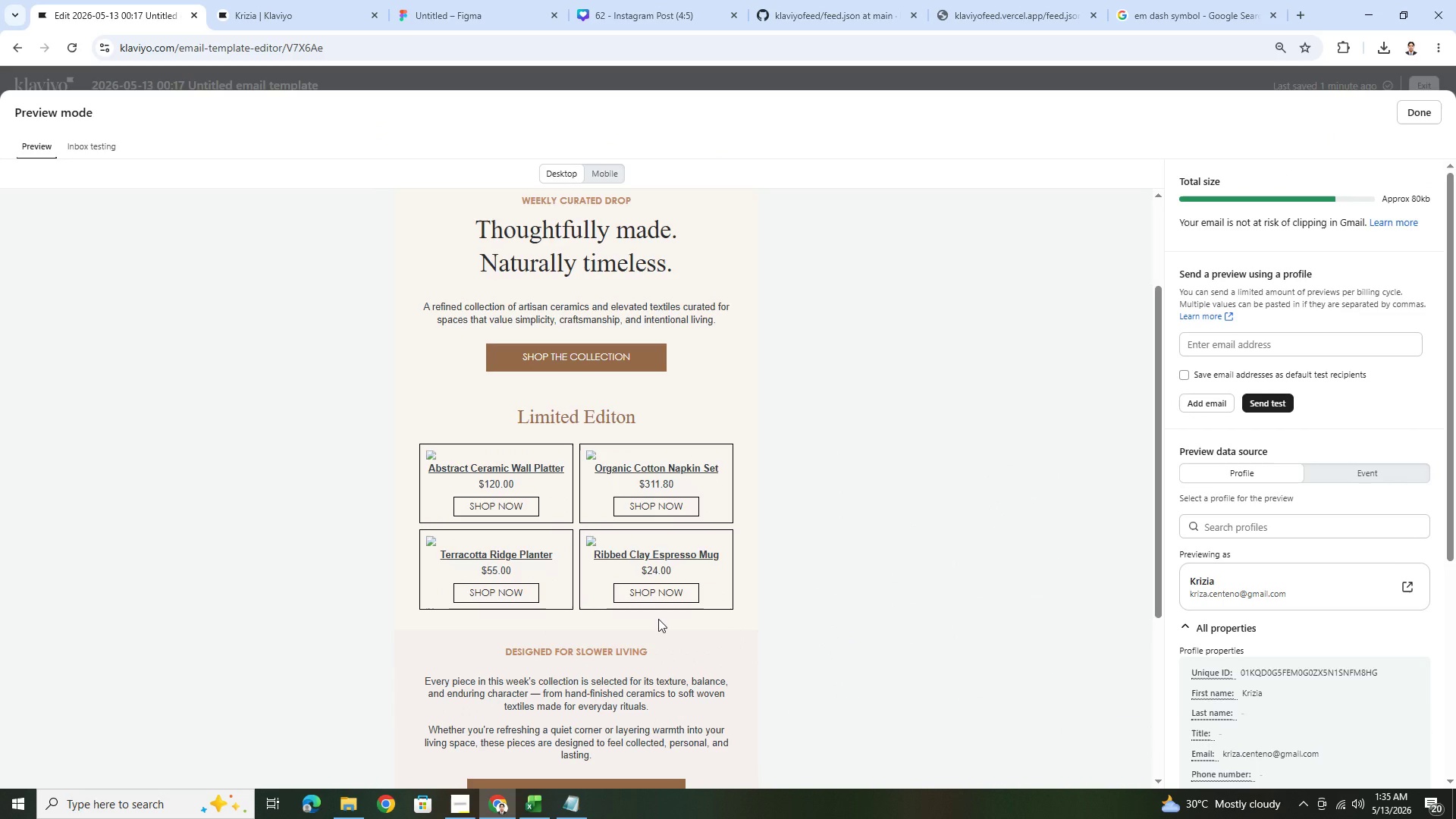 
key(Alt+AltLeft)
 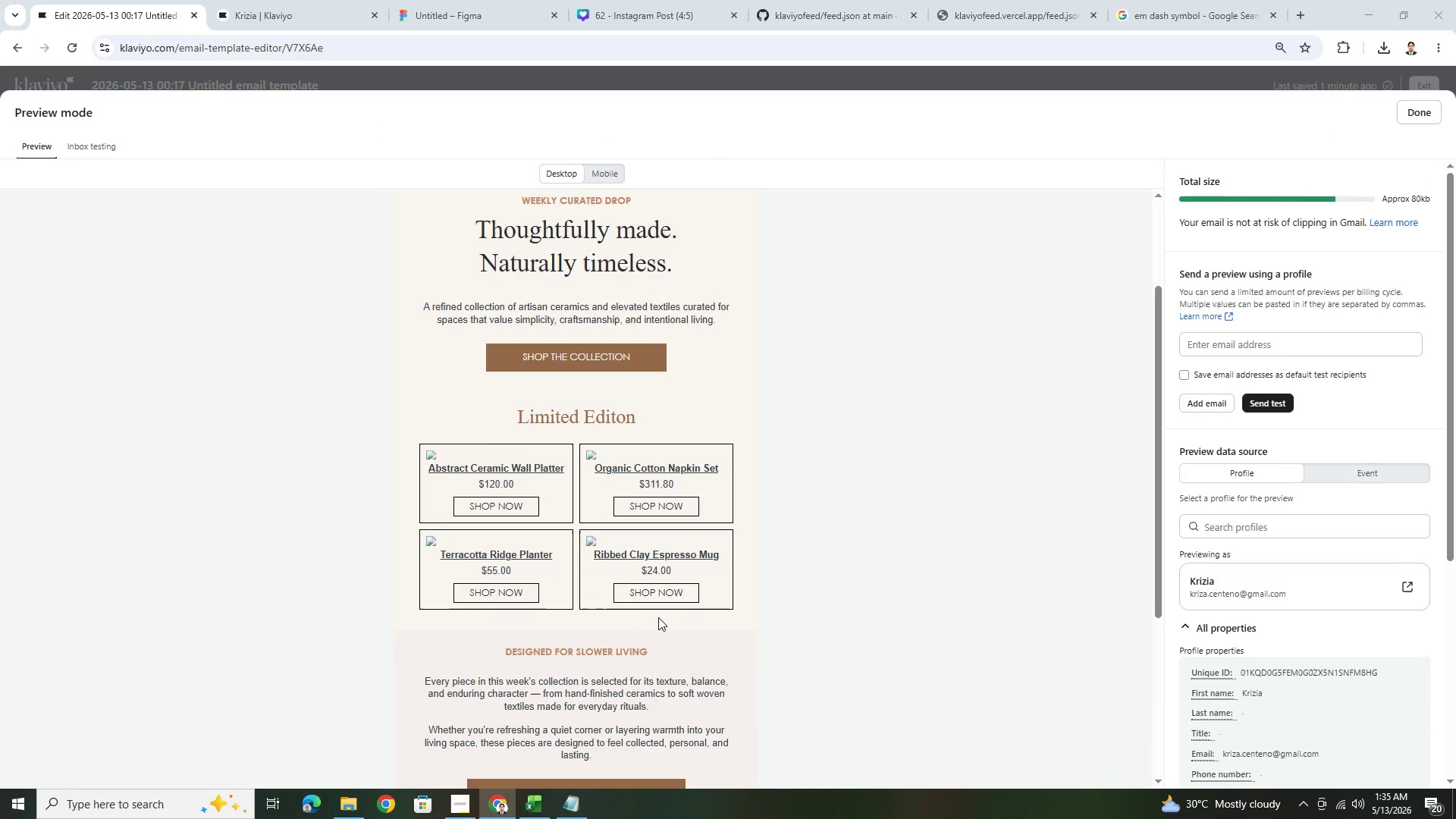 
key(Alt+Tab)
 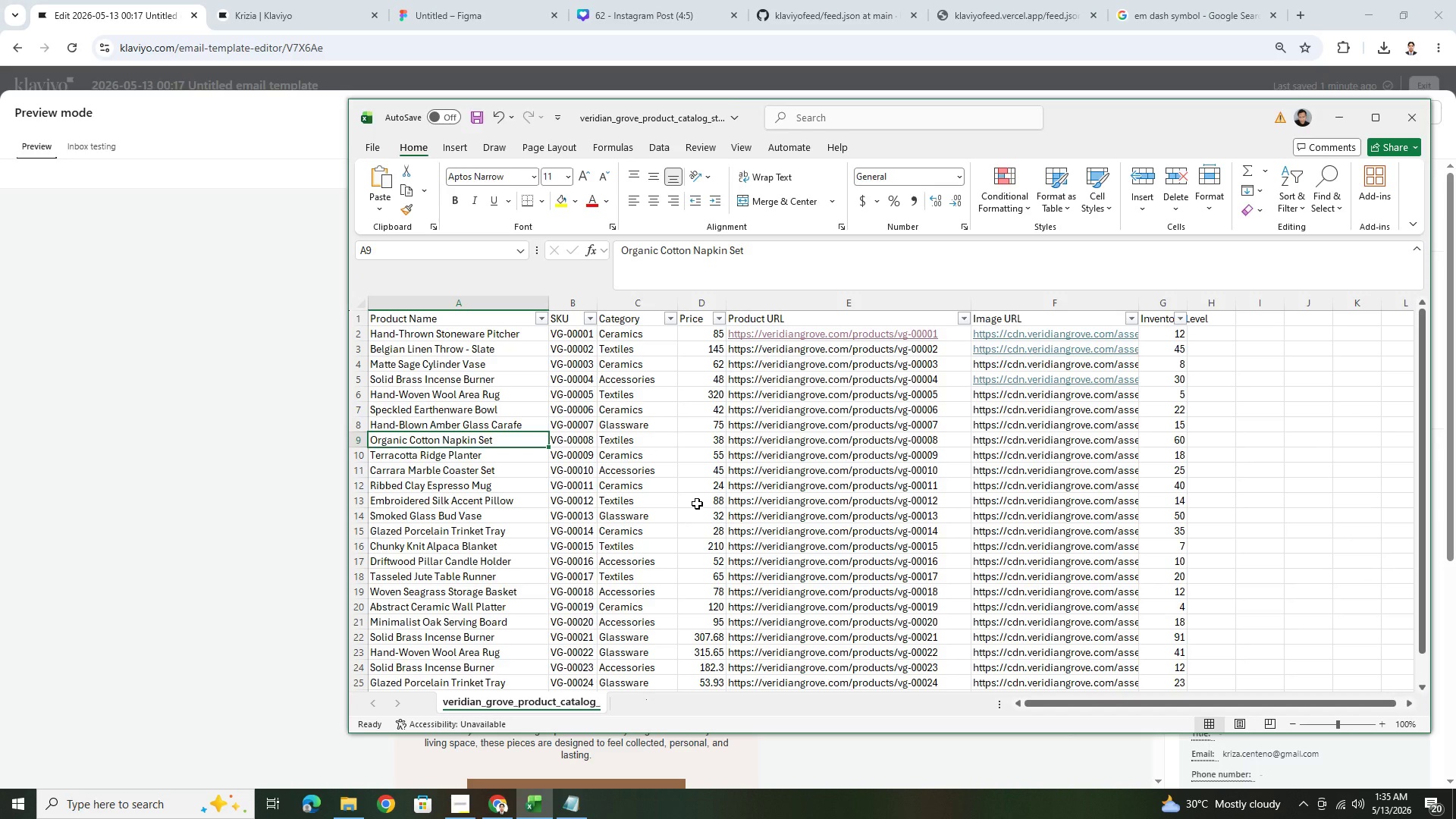 
scroll: coordinate [662, 505], scroll_direction: up, amount: 4.0
 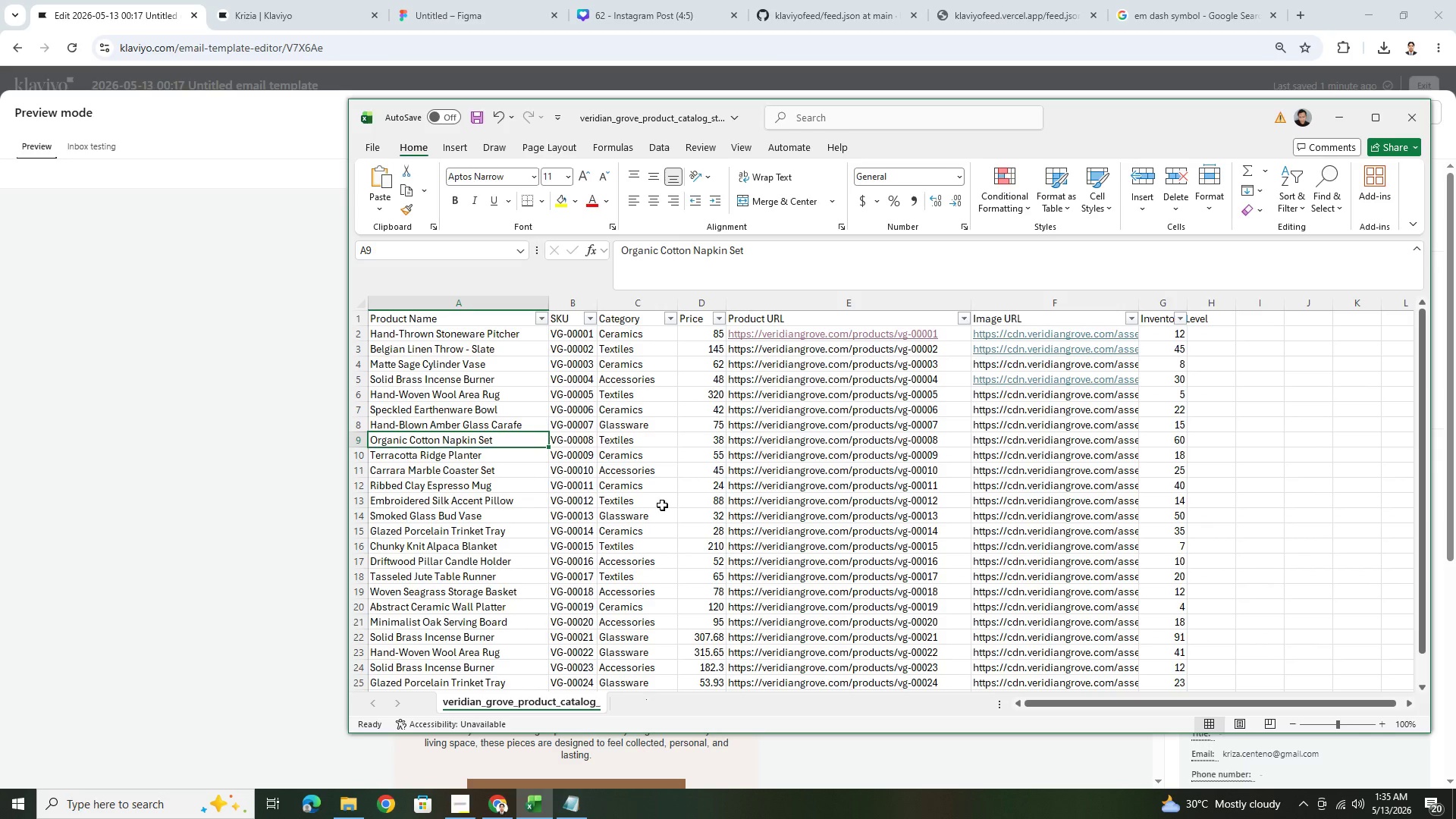 
wait(6.17)
 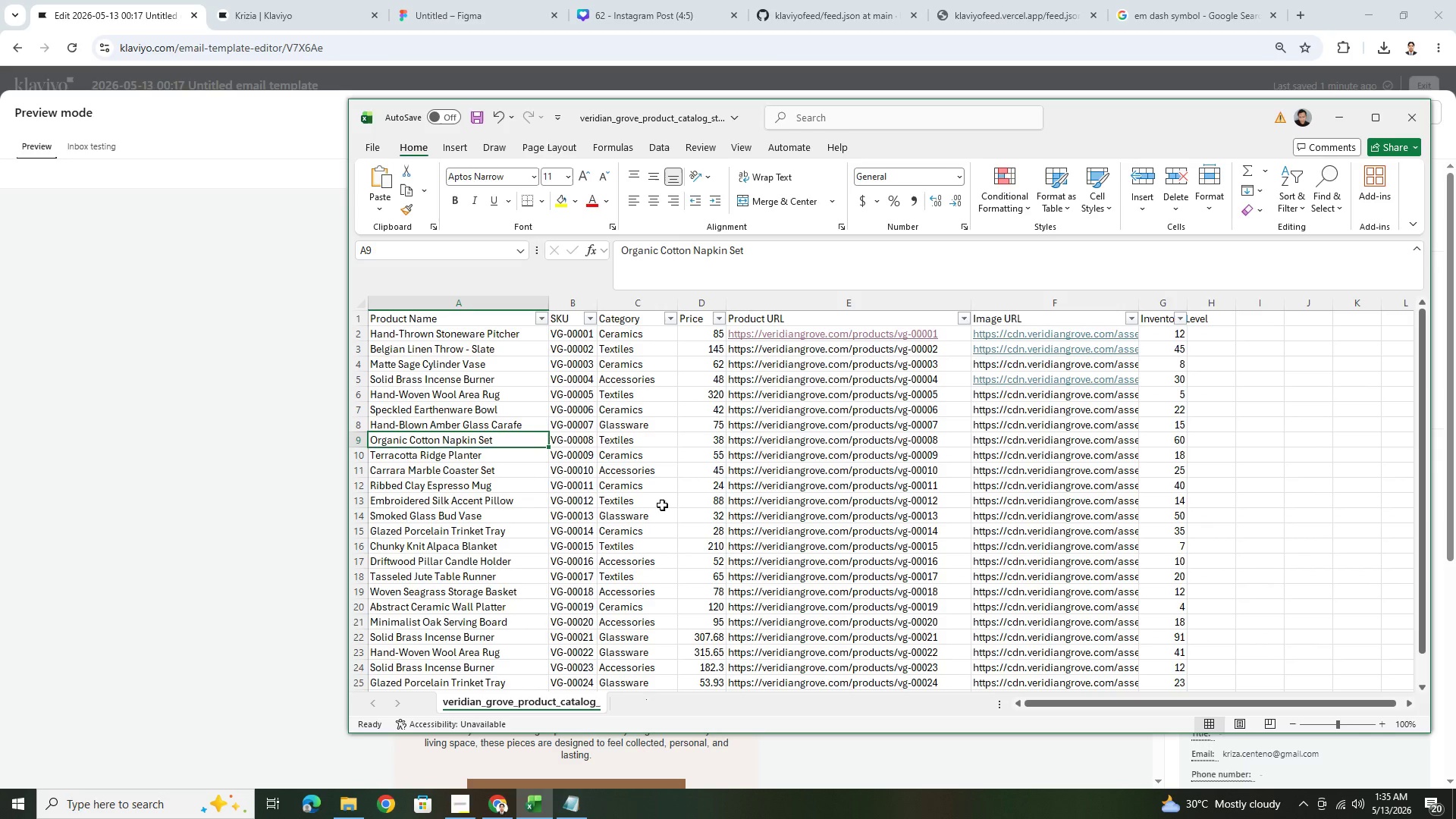 
key(Alt+Tab)
 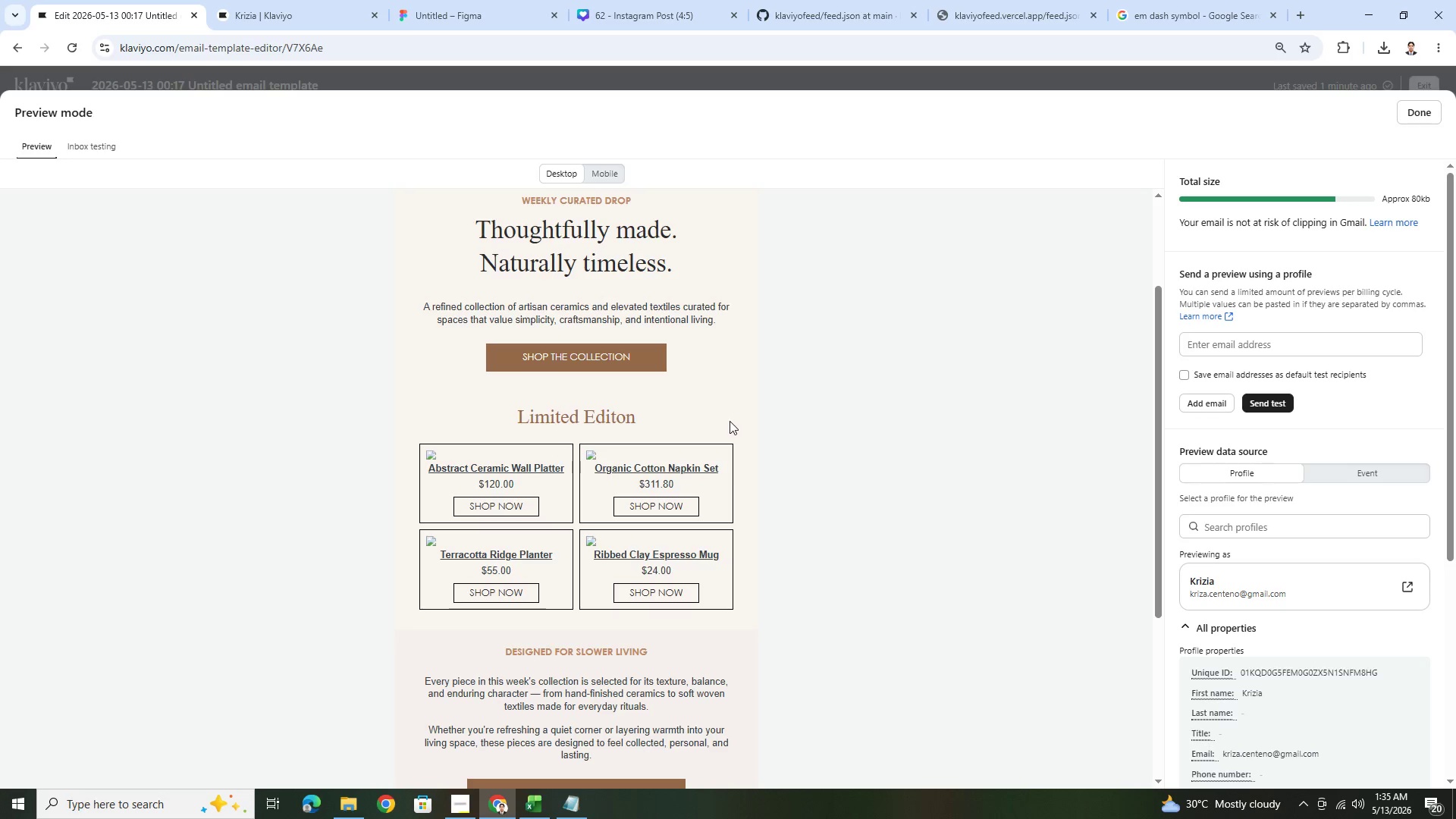 
wait(6.25)
 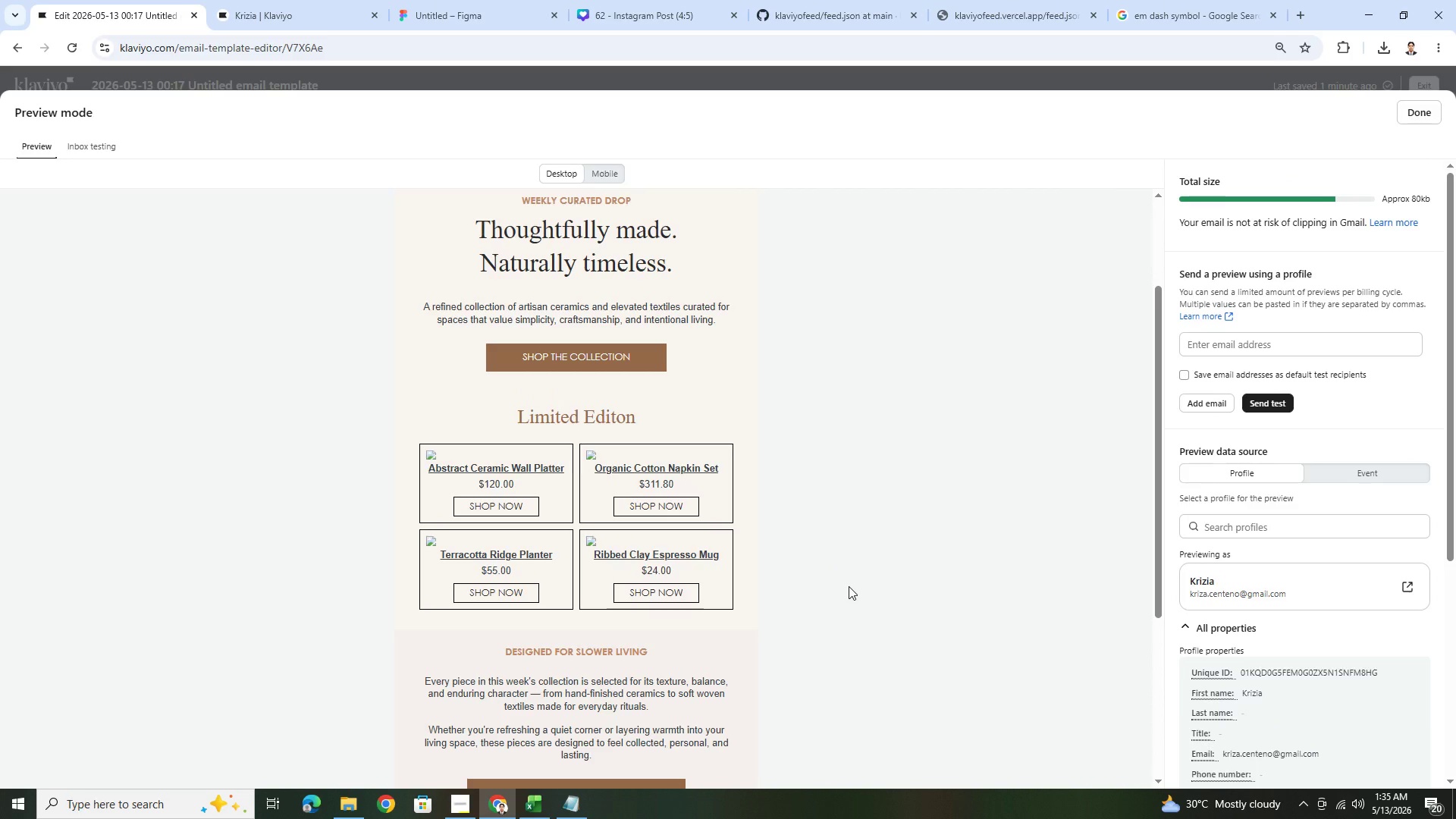 
left_click([1411, 112])
 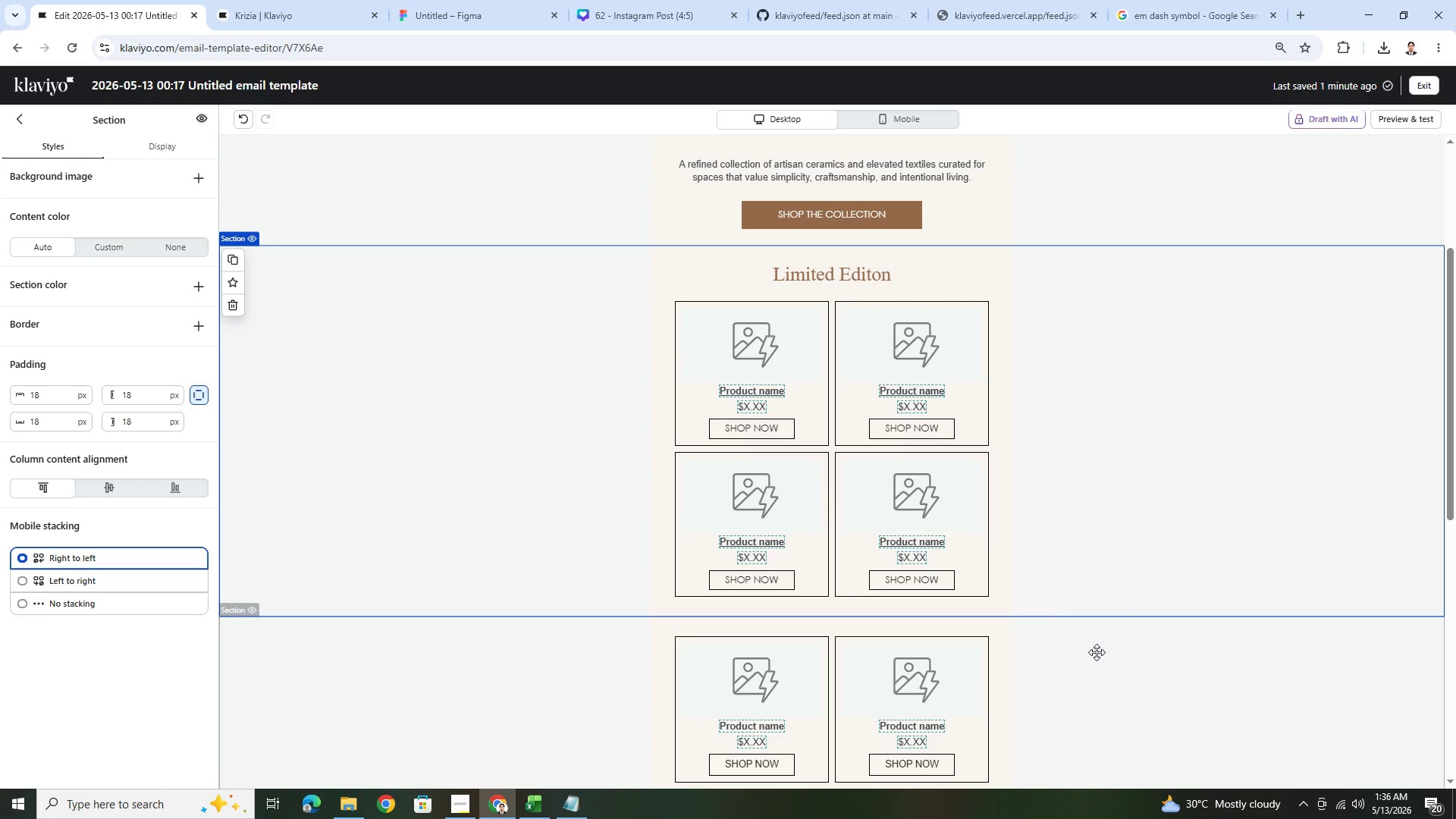 
scroll: coordinate [1116, 639], scroll_direction: down, amount: 8.0
 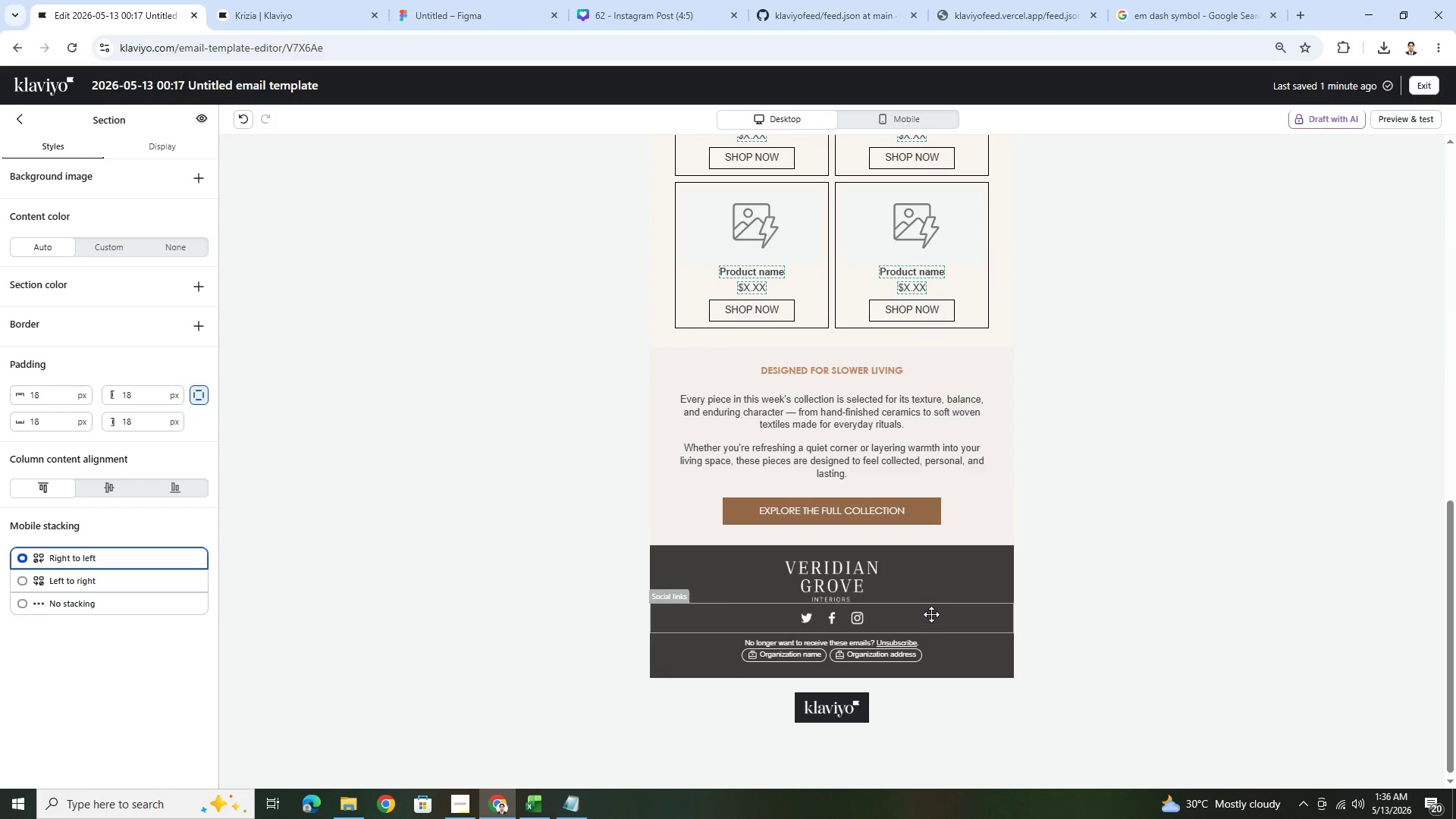 
scroll: coordinate [995, 635], scroll_direction: up, amount: 9.0